 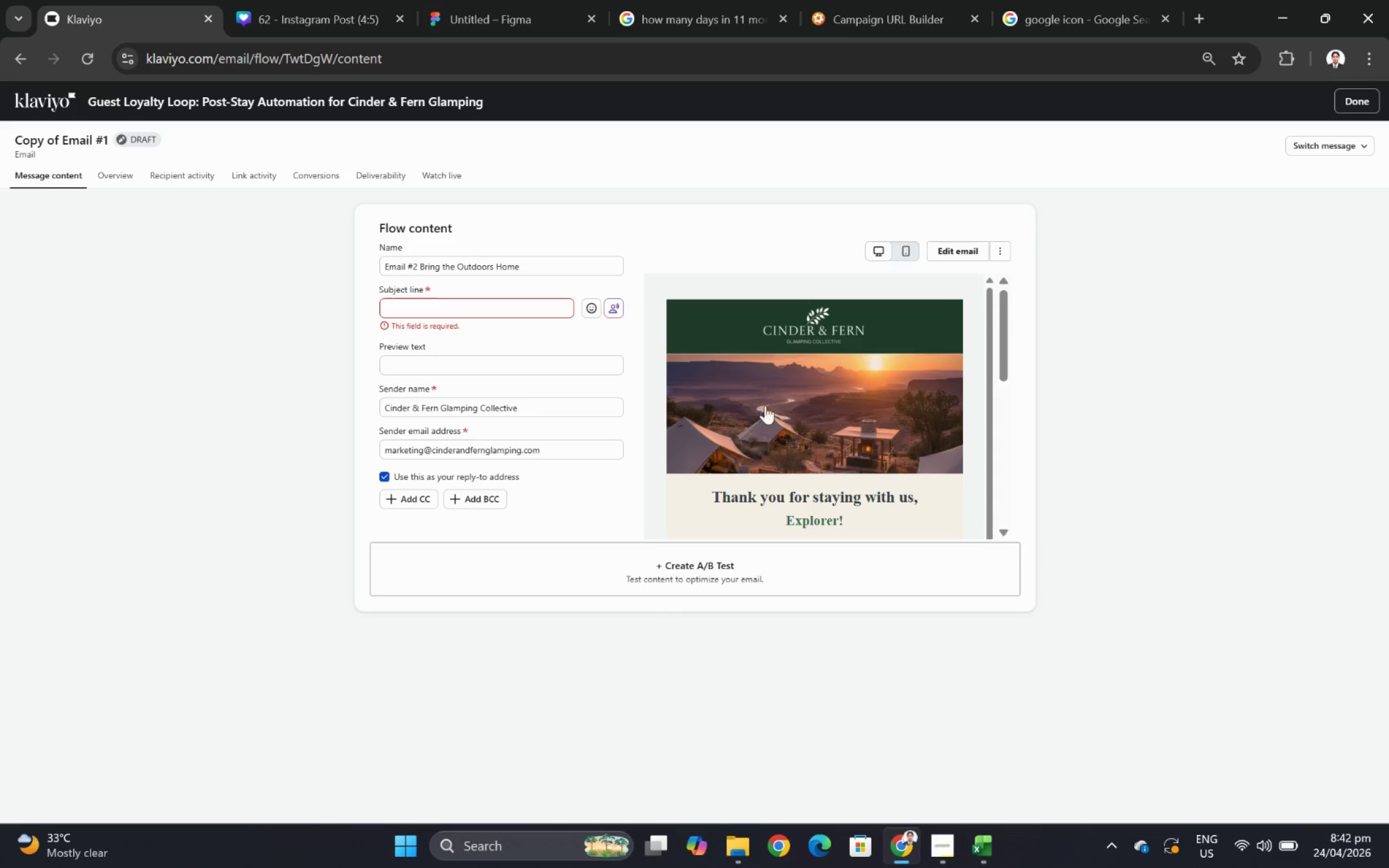 
left_click([537, 309])
 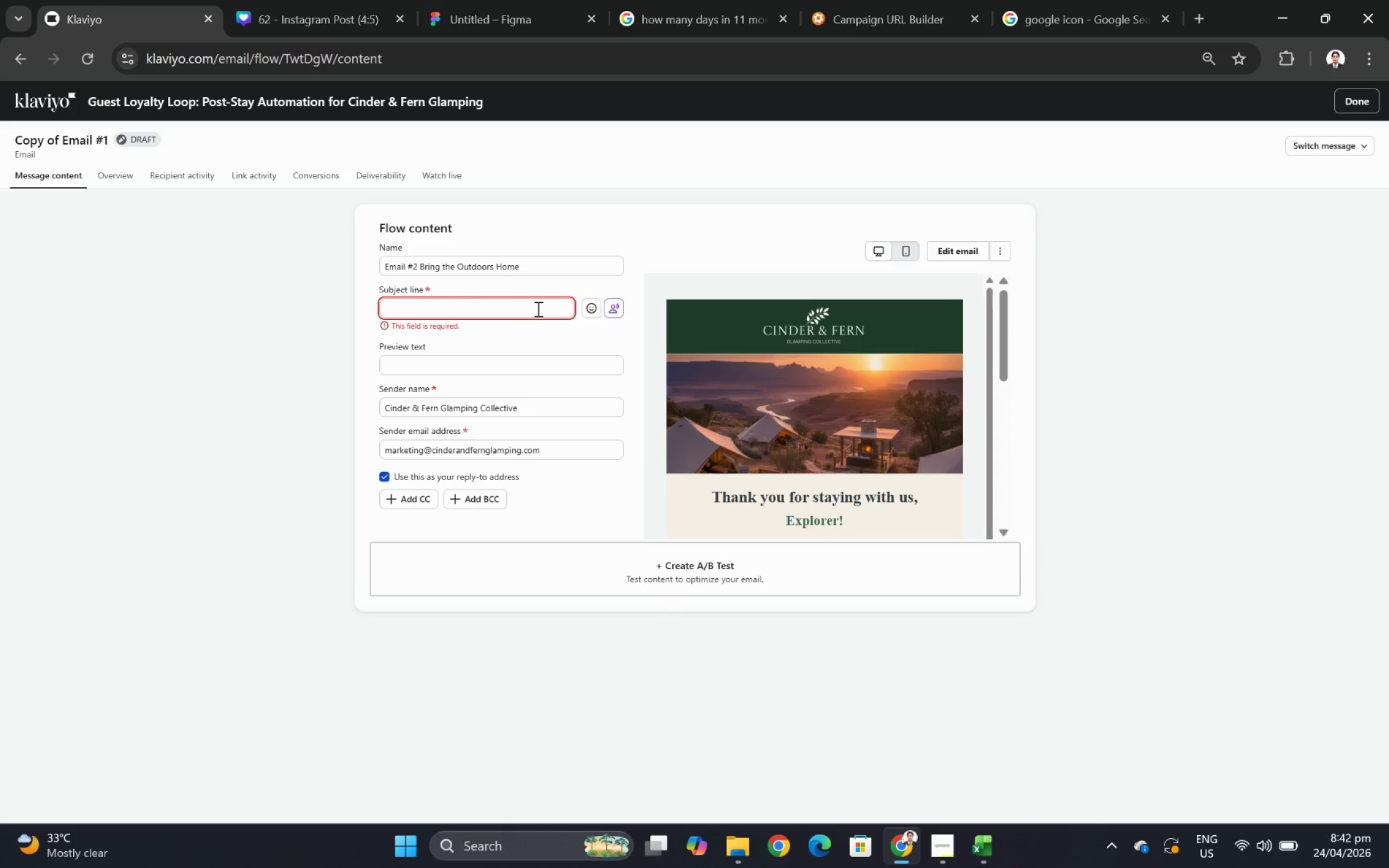 
type(Bring the)
 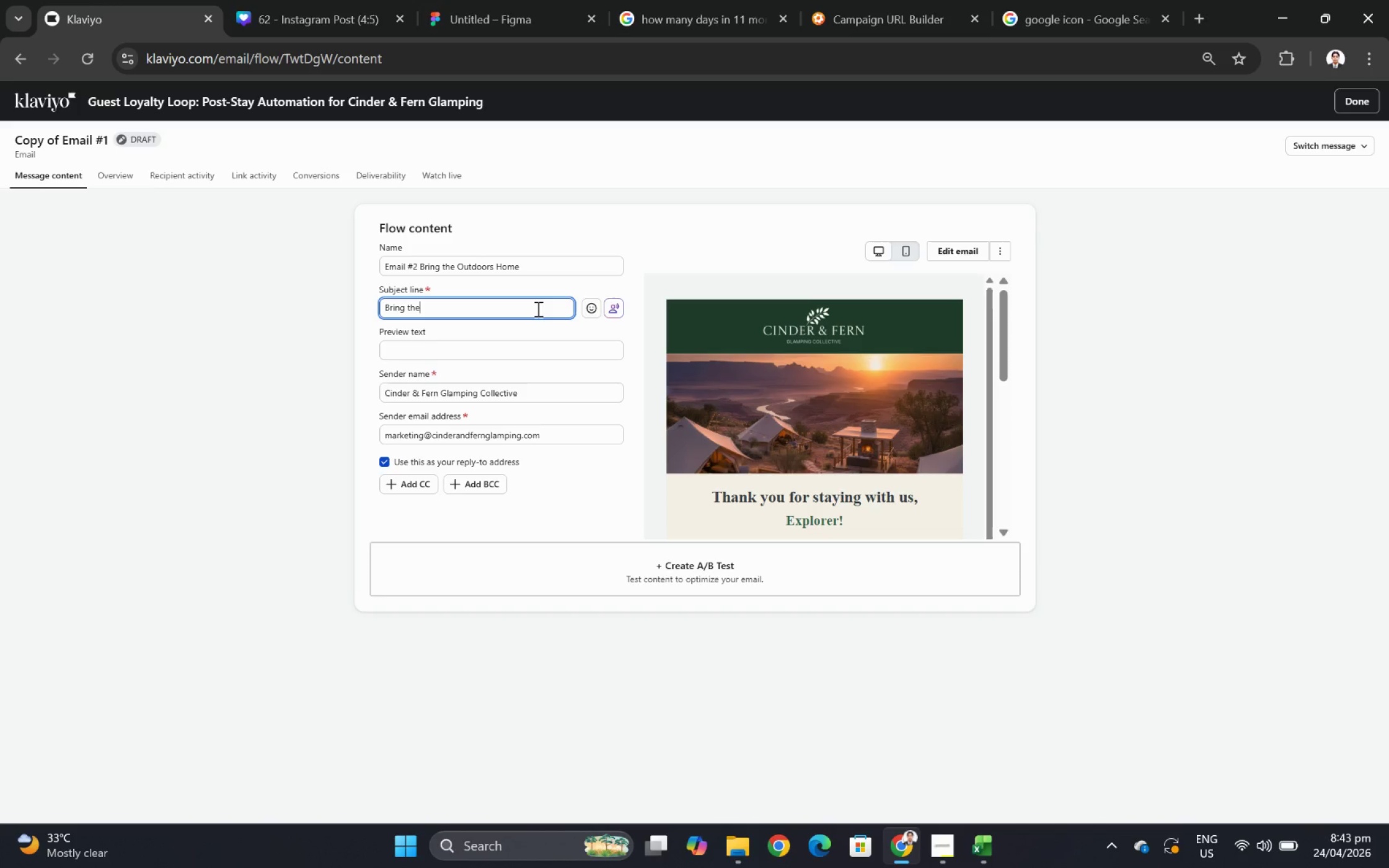 
wait(20.0)
 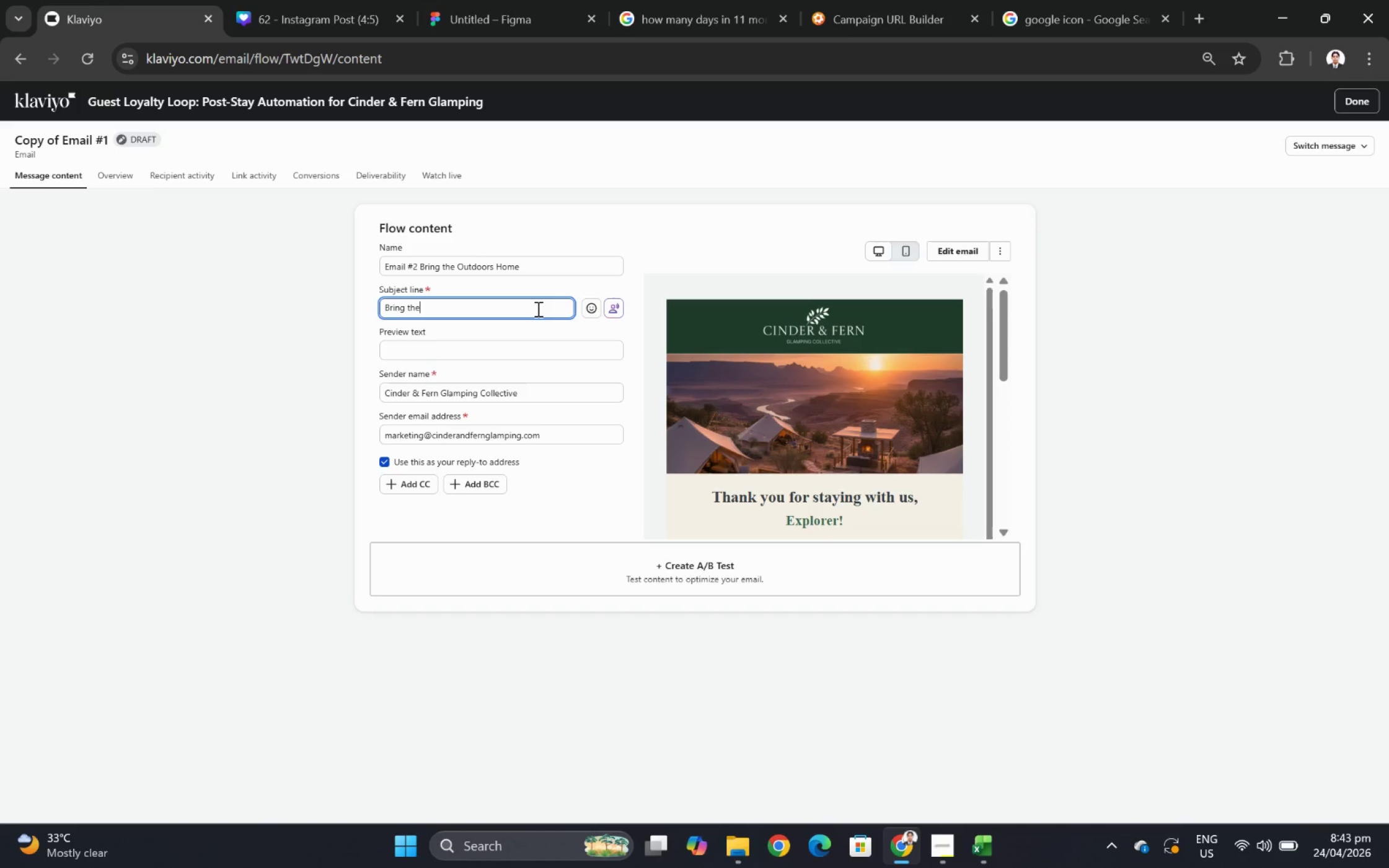 
left_click([975, 245])
 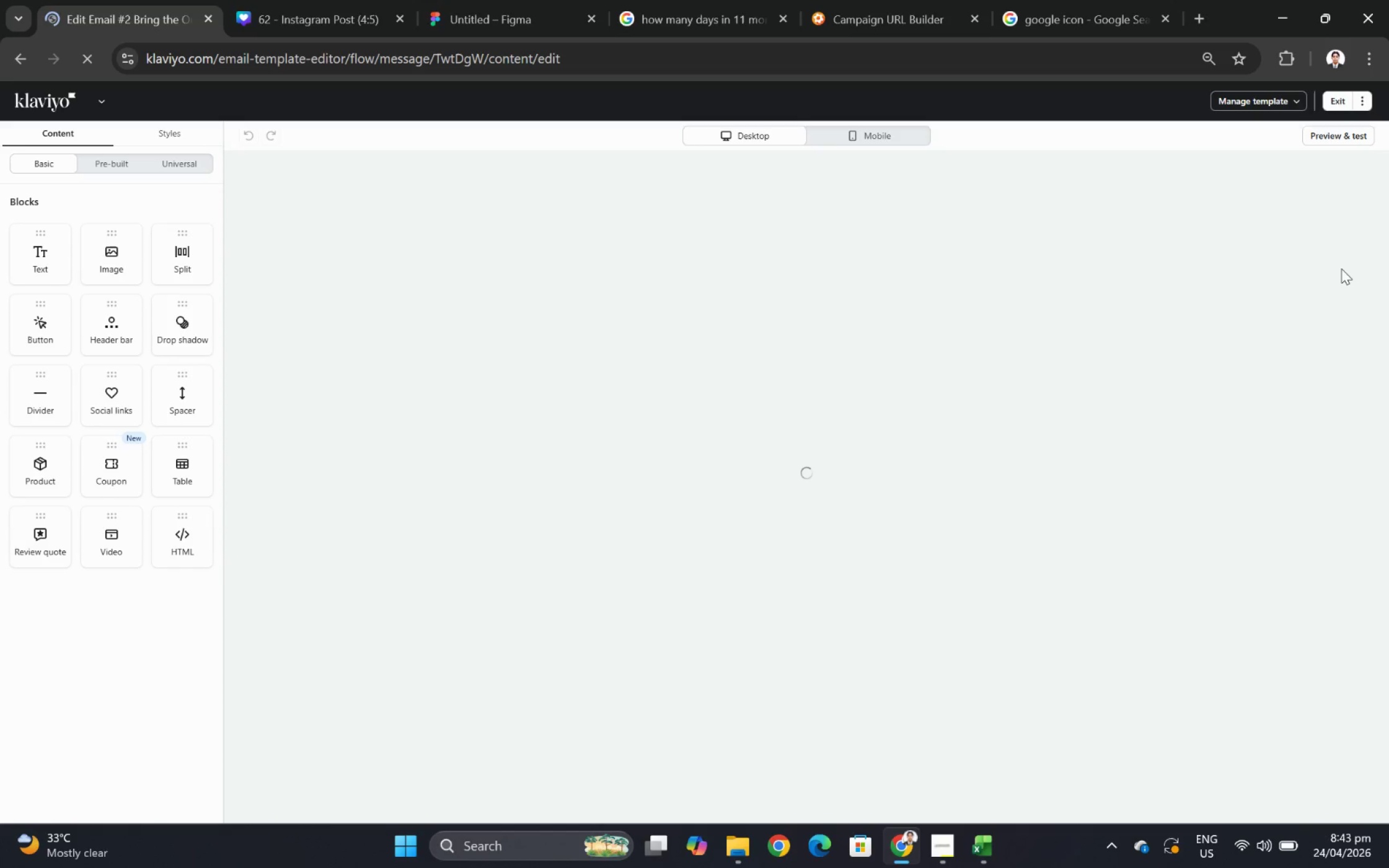 
wait(12.22)
 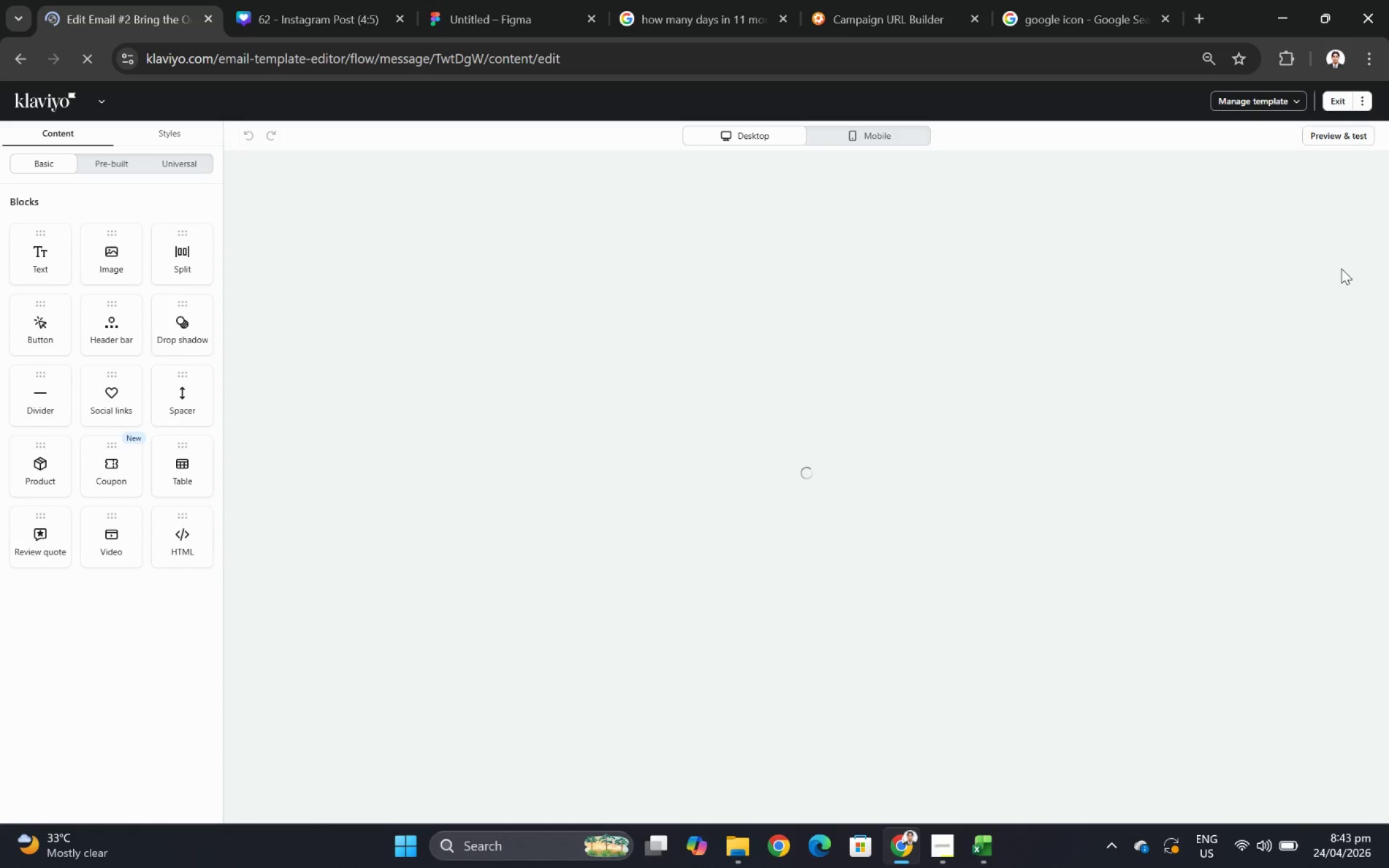 
left_click([1333, 132])
 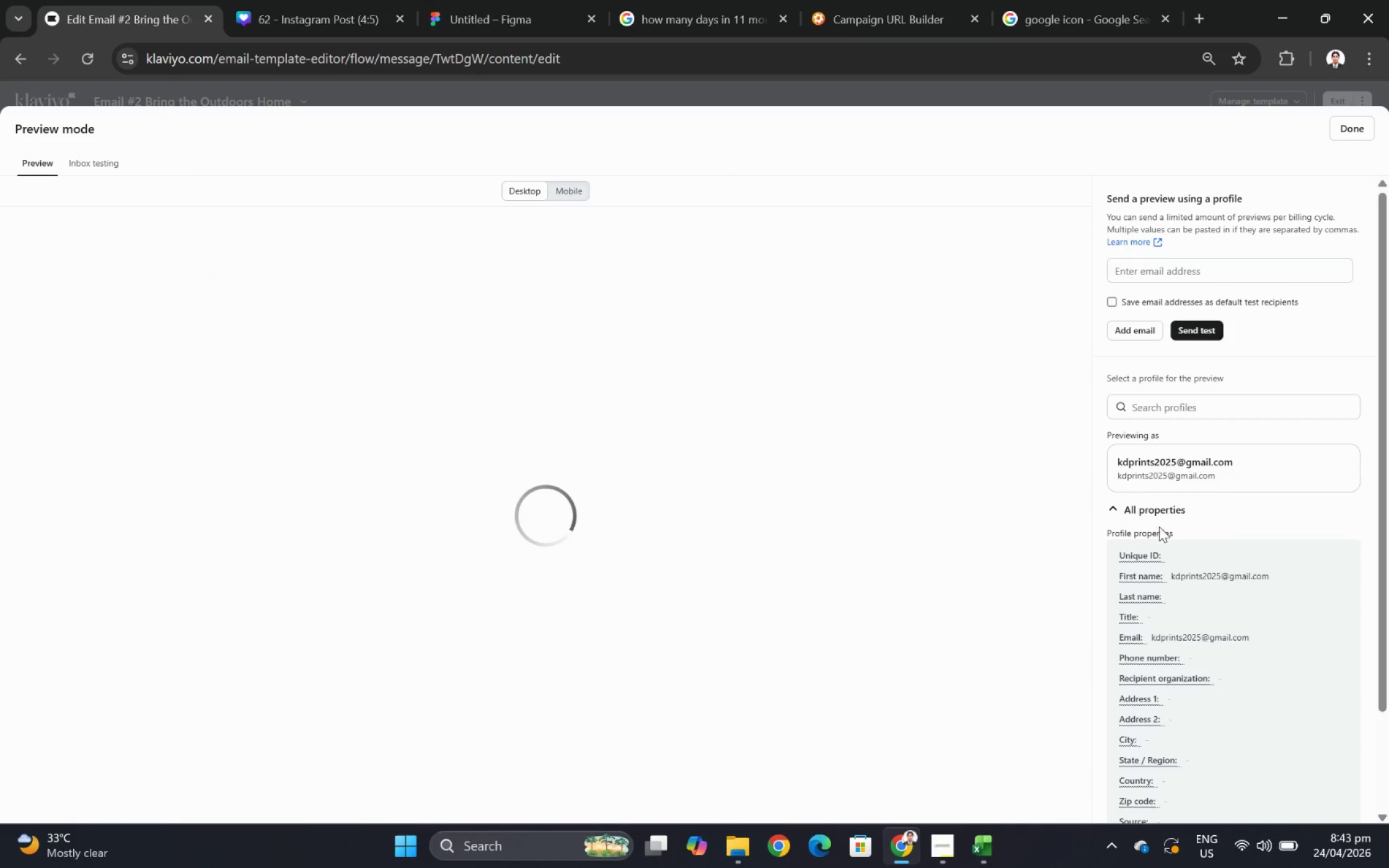 
scroll: coordinate [1160, 552], scroll_direction: down, amount: 2.0
 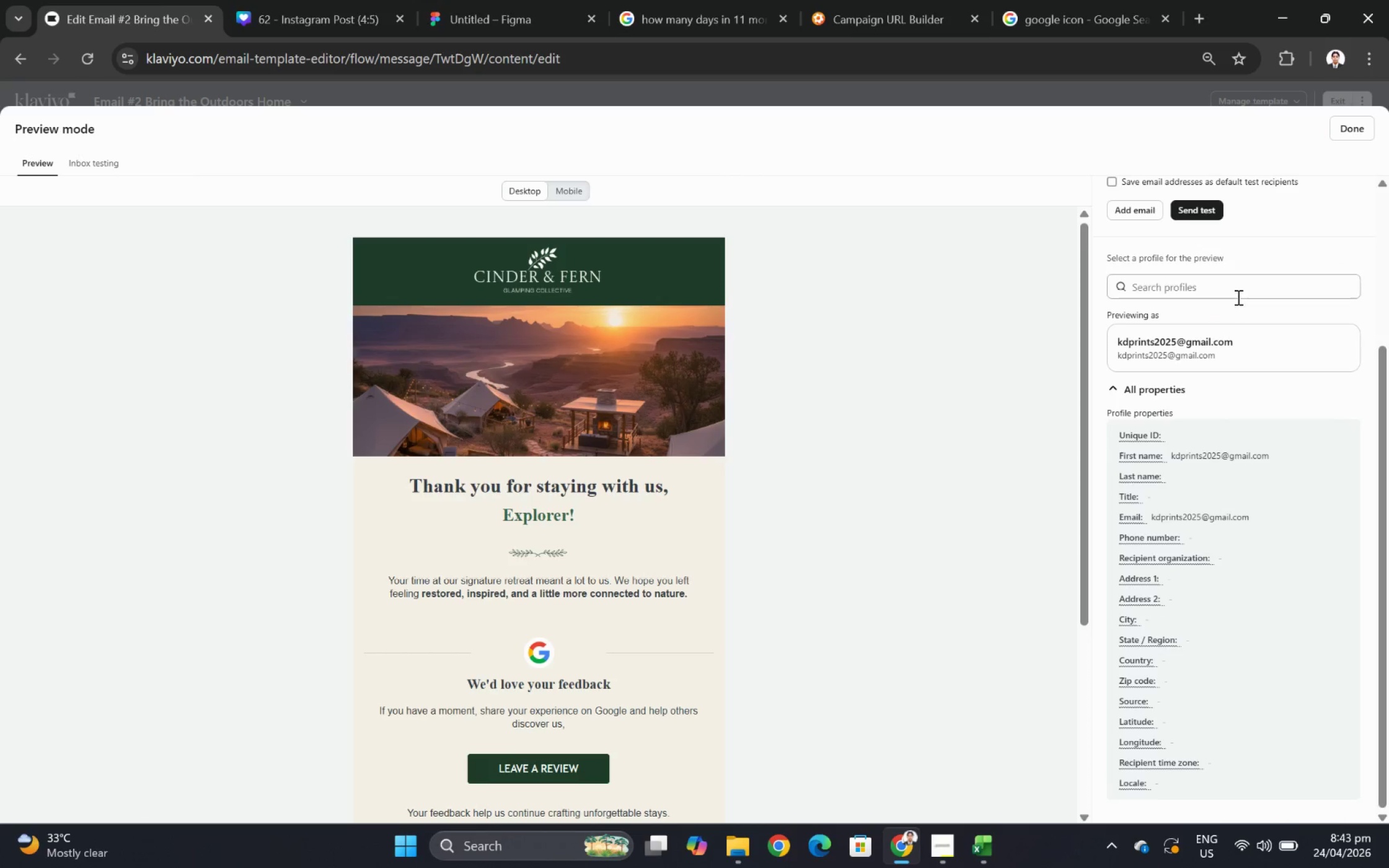 
left_click([1237, 295])
 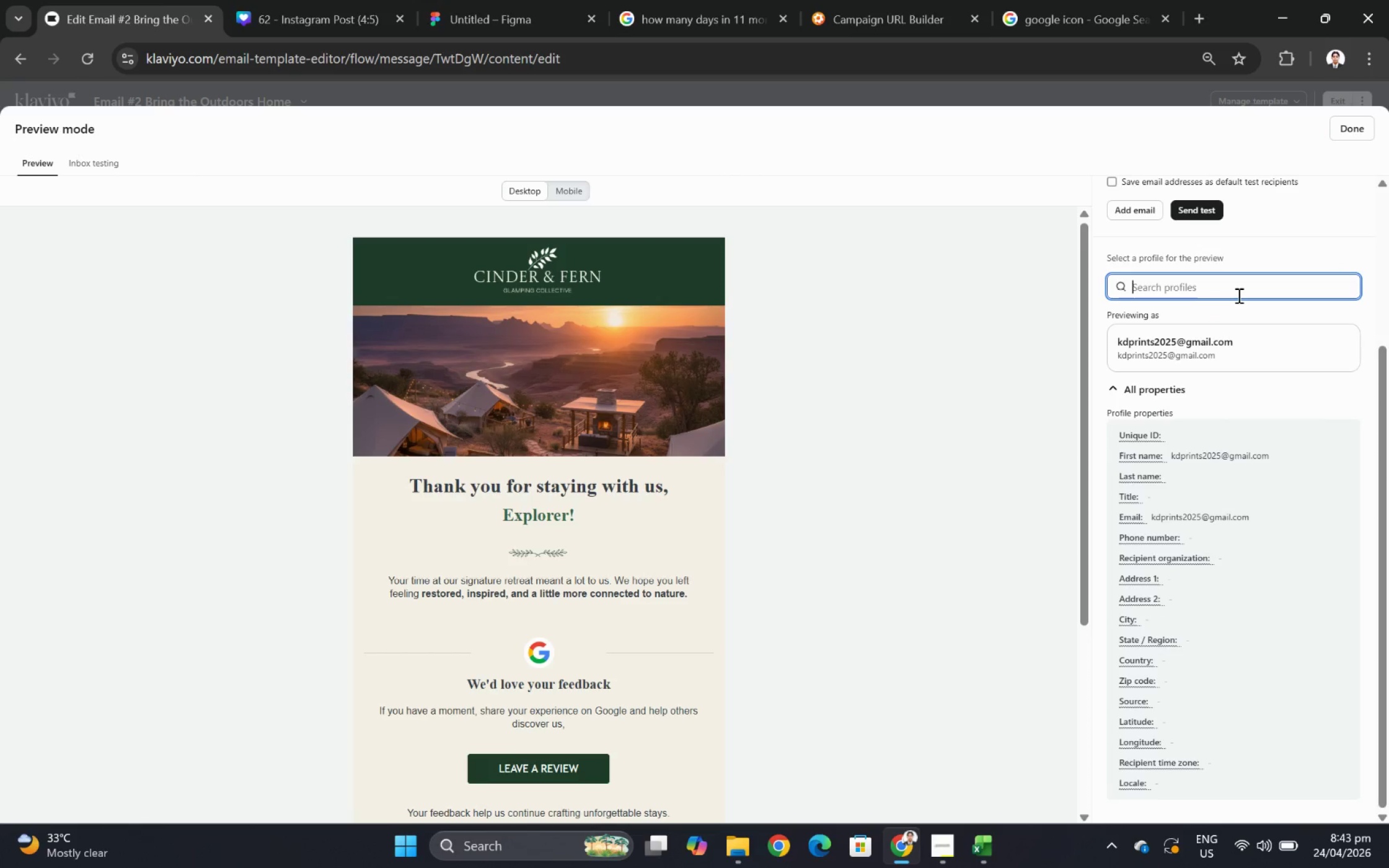 
type(martinez)
 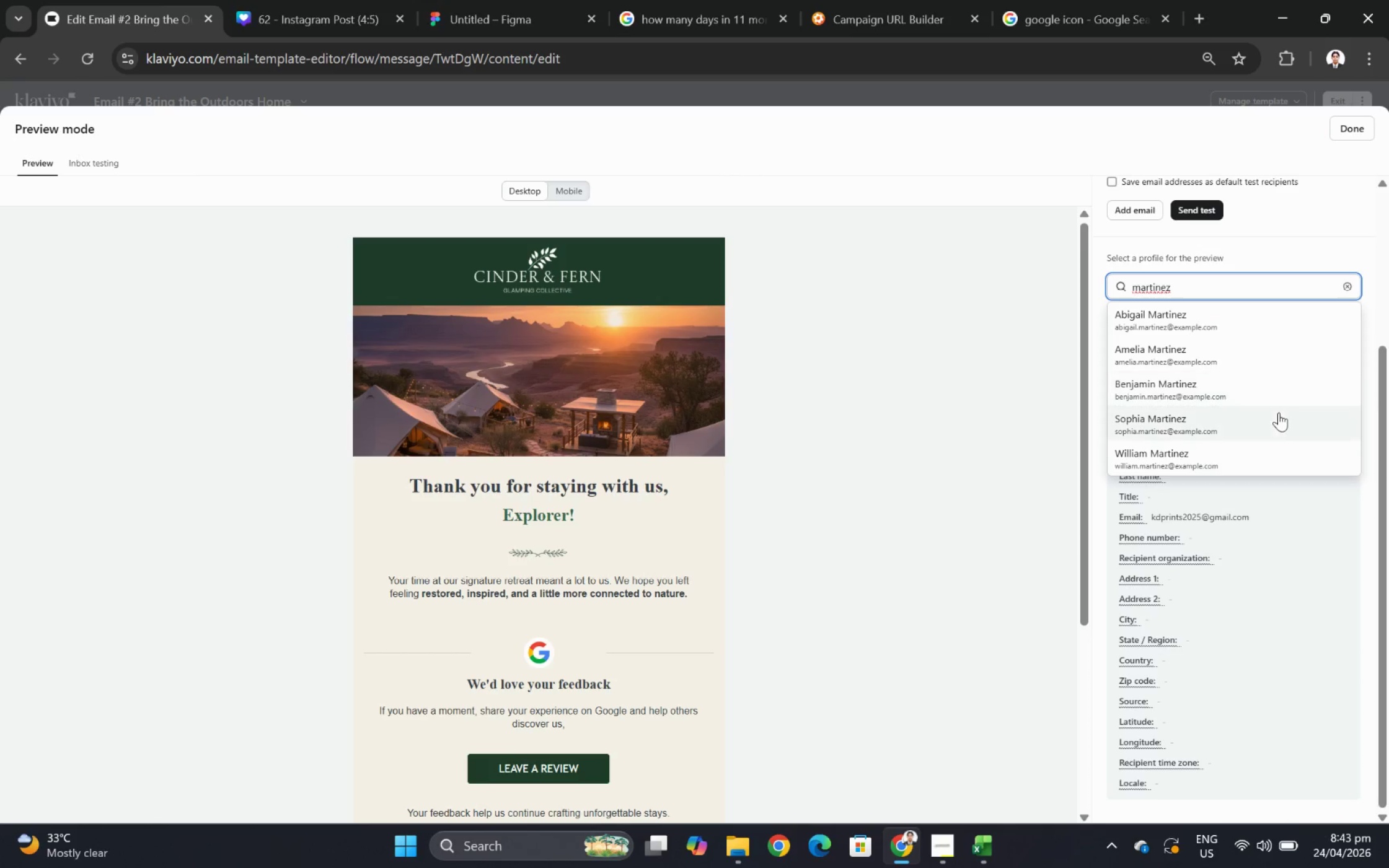 
left_click([1289, 445])
 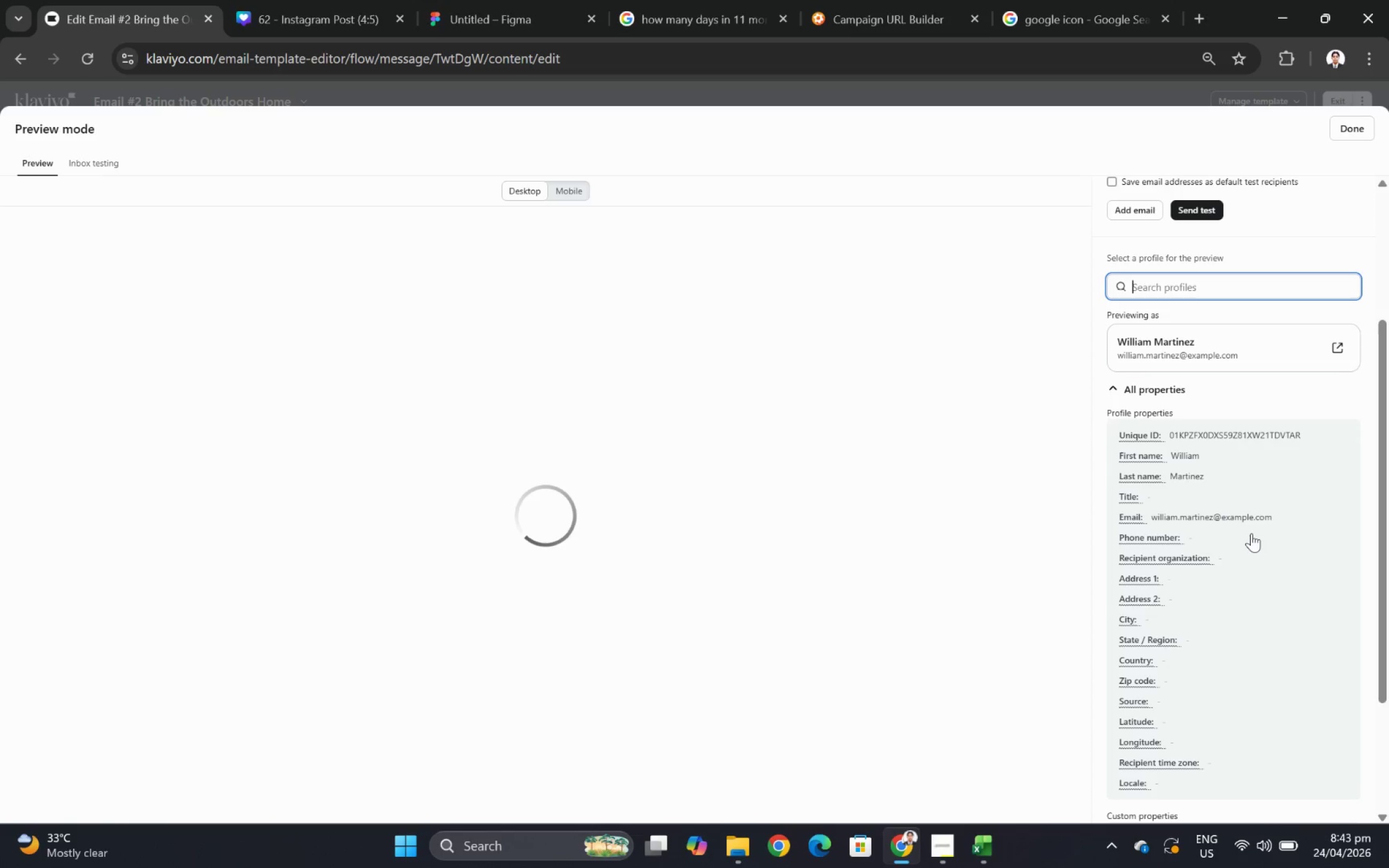 
scroll: coordinate [1251, 533], scroll_direction: down, amount: 4.0
 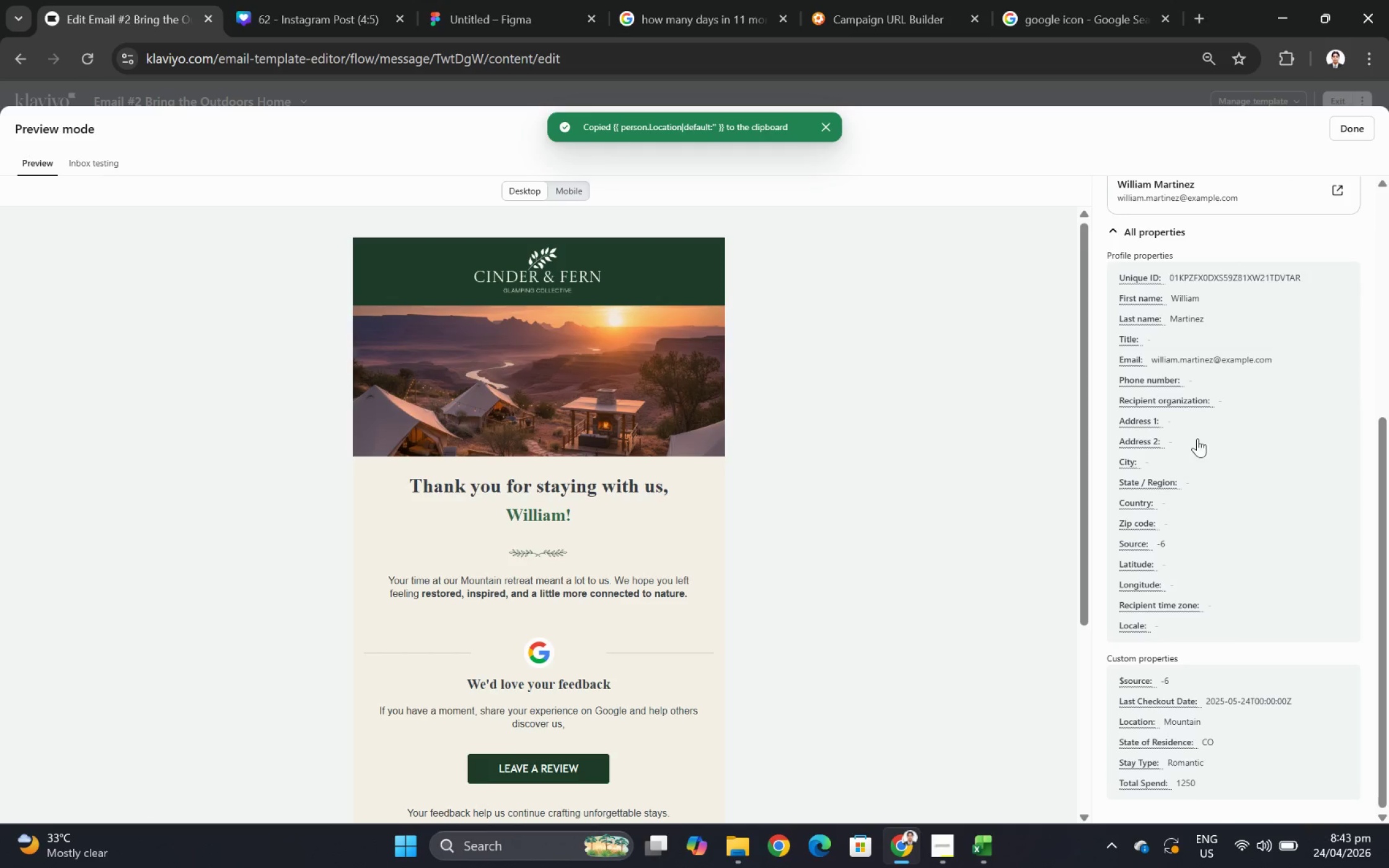 
wait(5.75)
 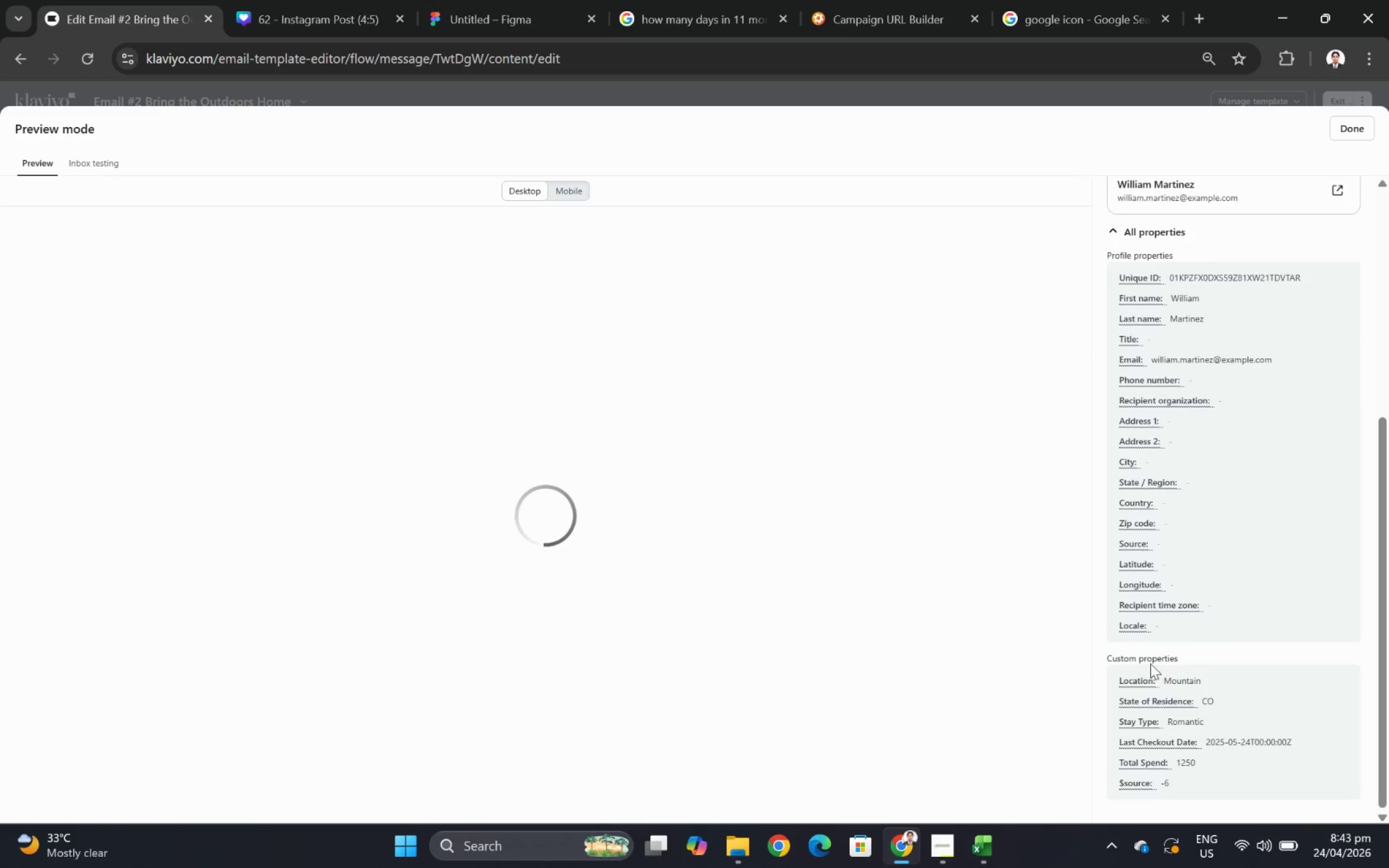 
left_click([1356, 130])
 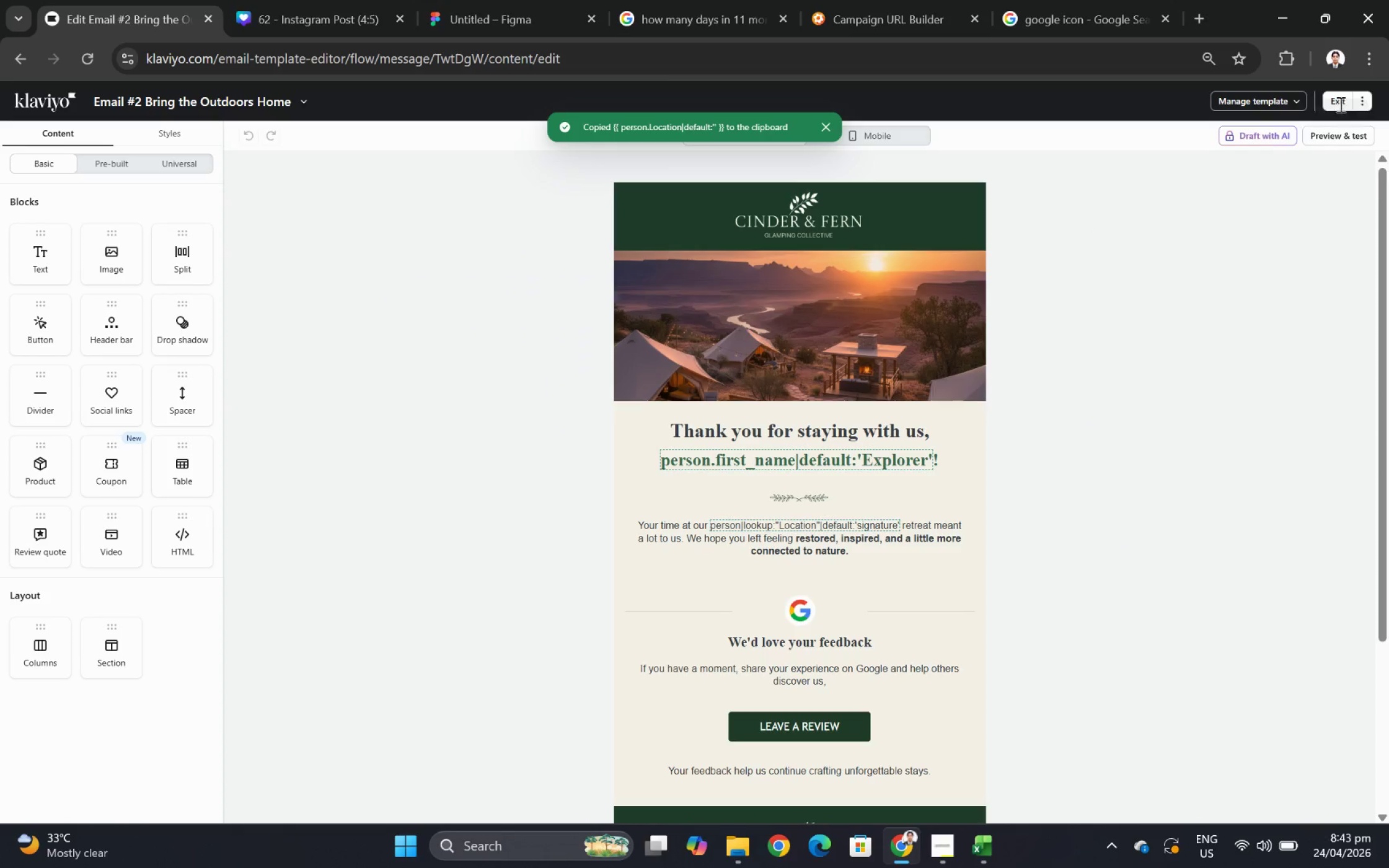 
left_click([1338, 103])
 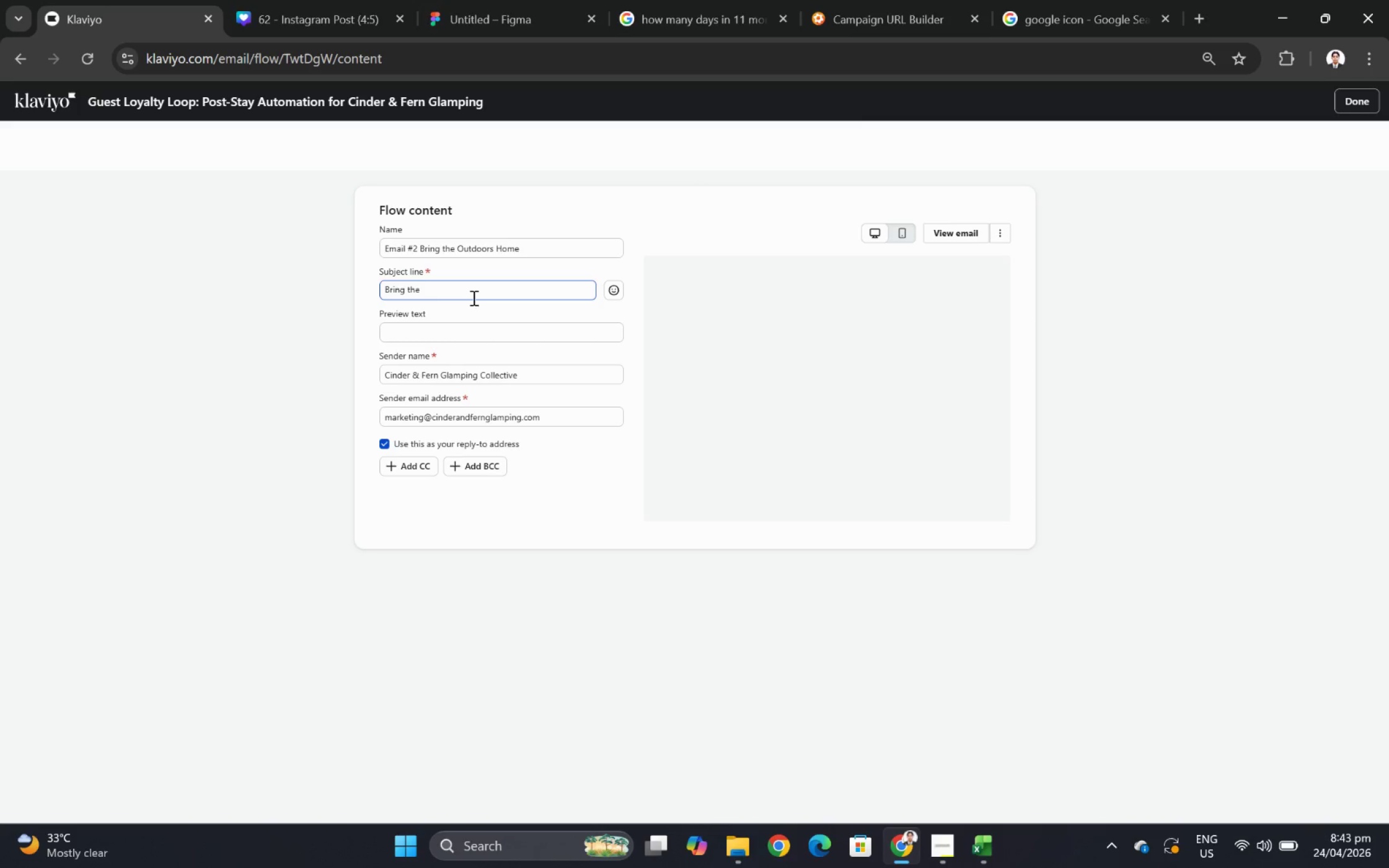 
left_click([430, 294])
 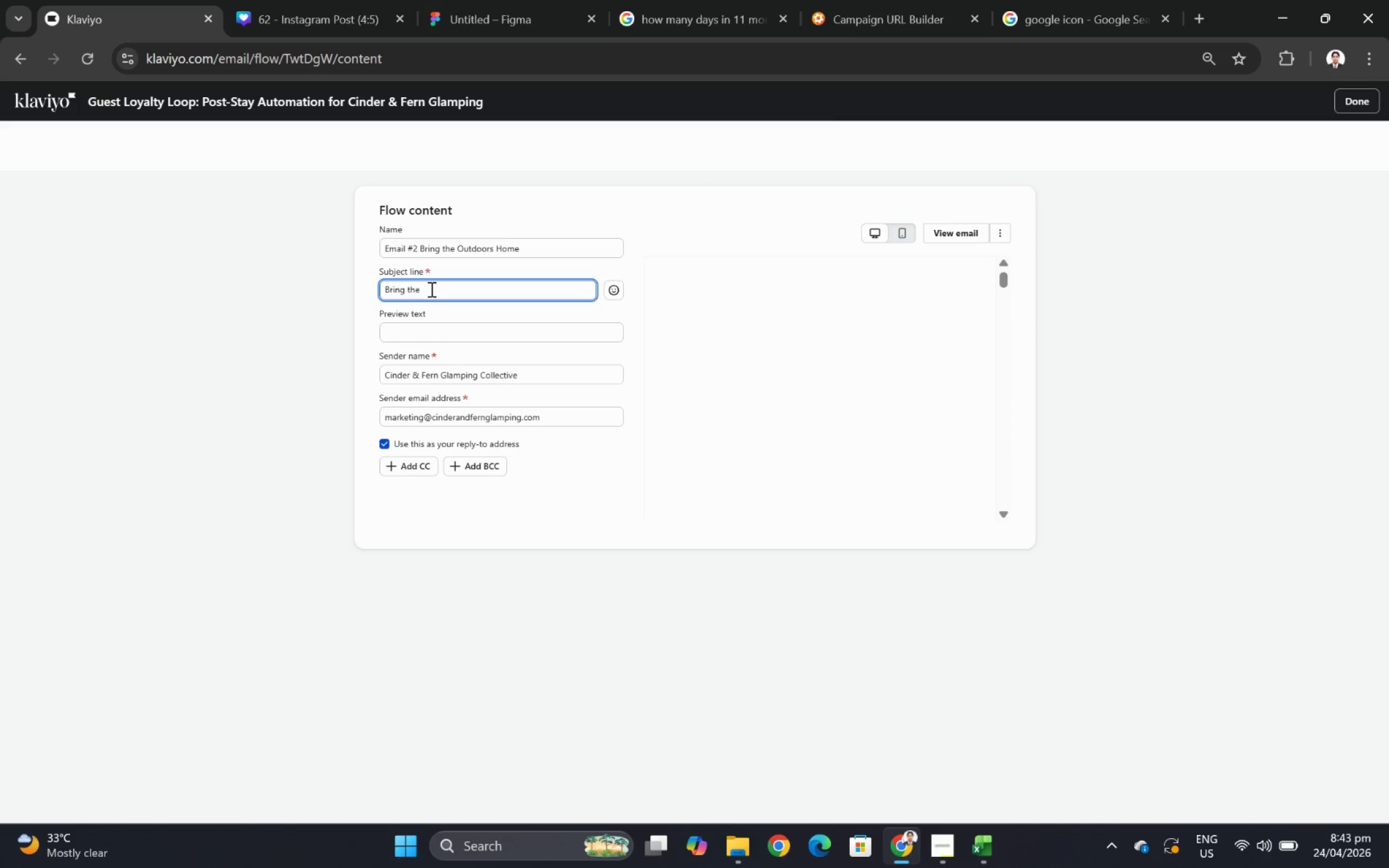 
key(Space)
 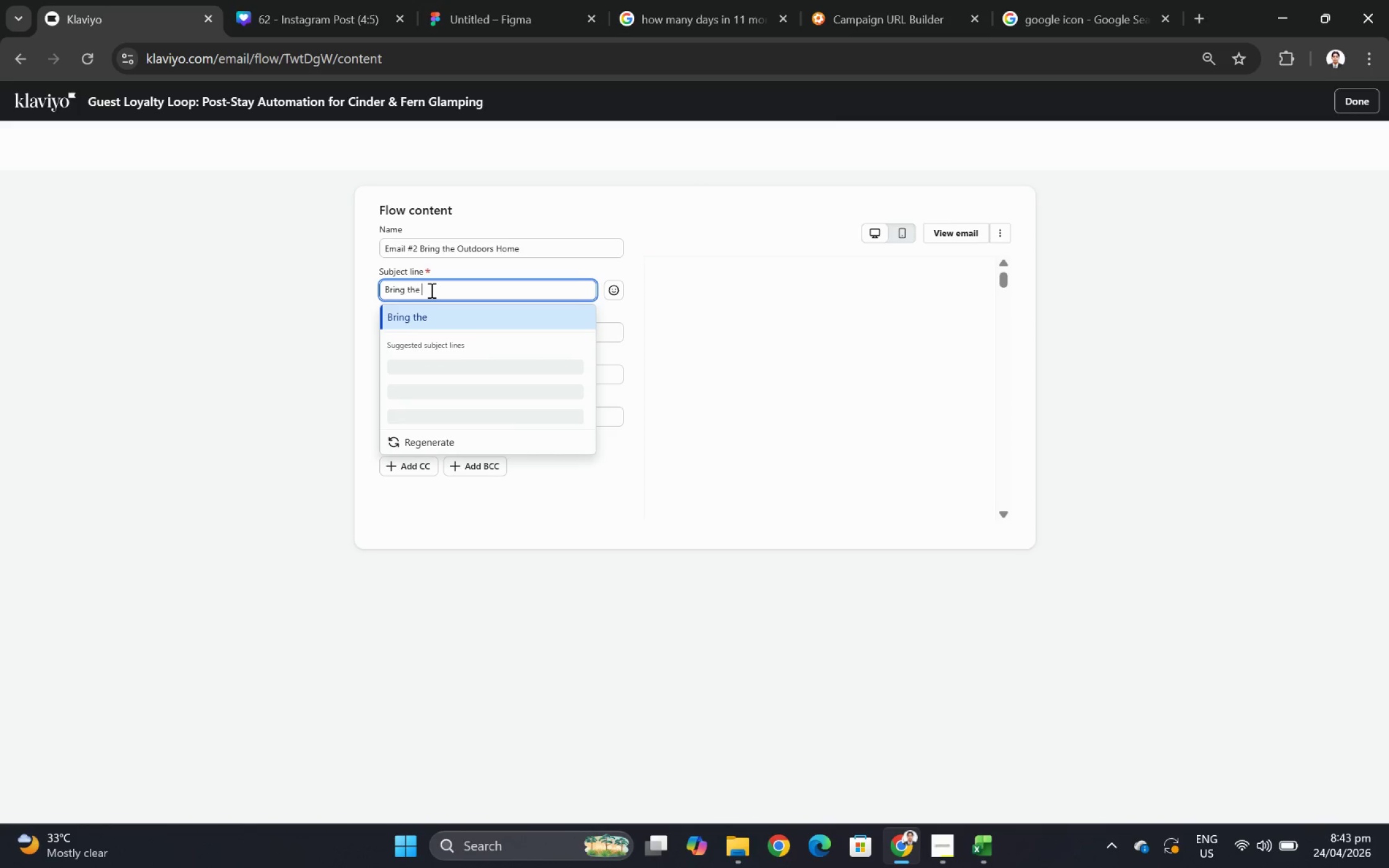 
key(Control+V)
 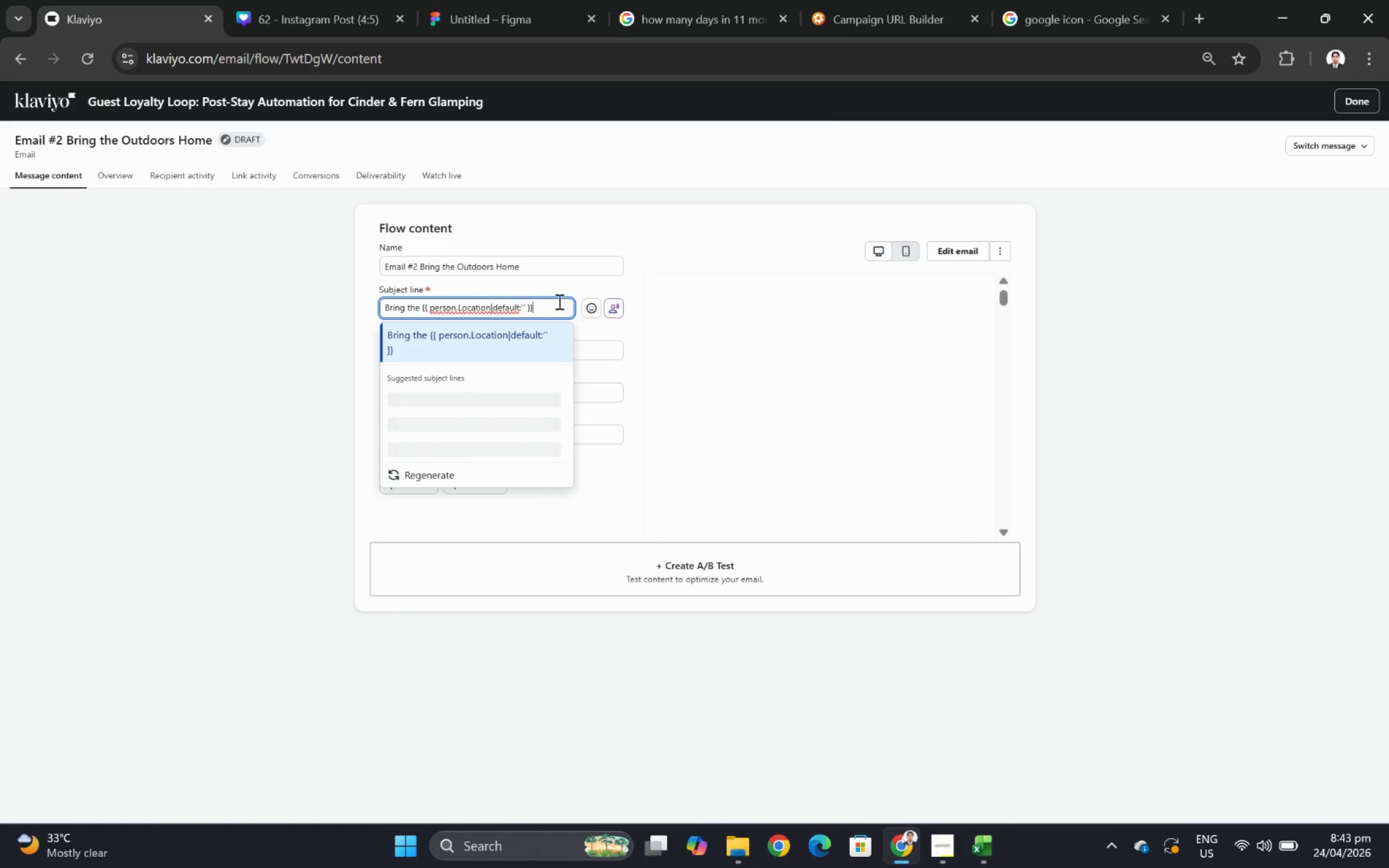 
mouse_move([576, 317])
 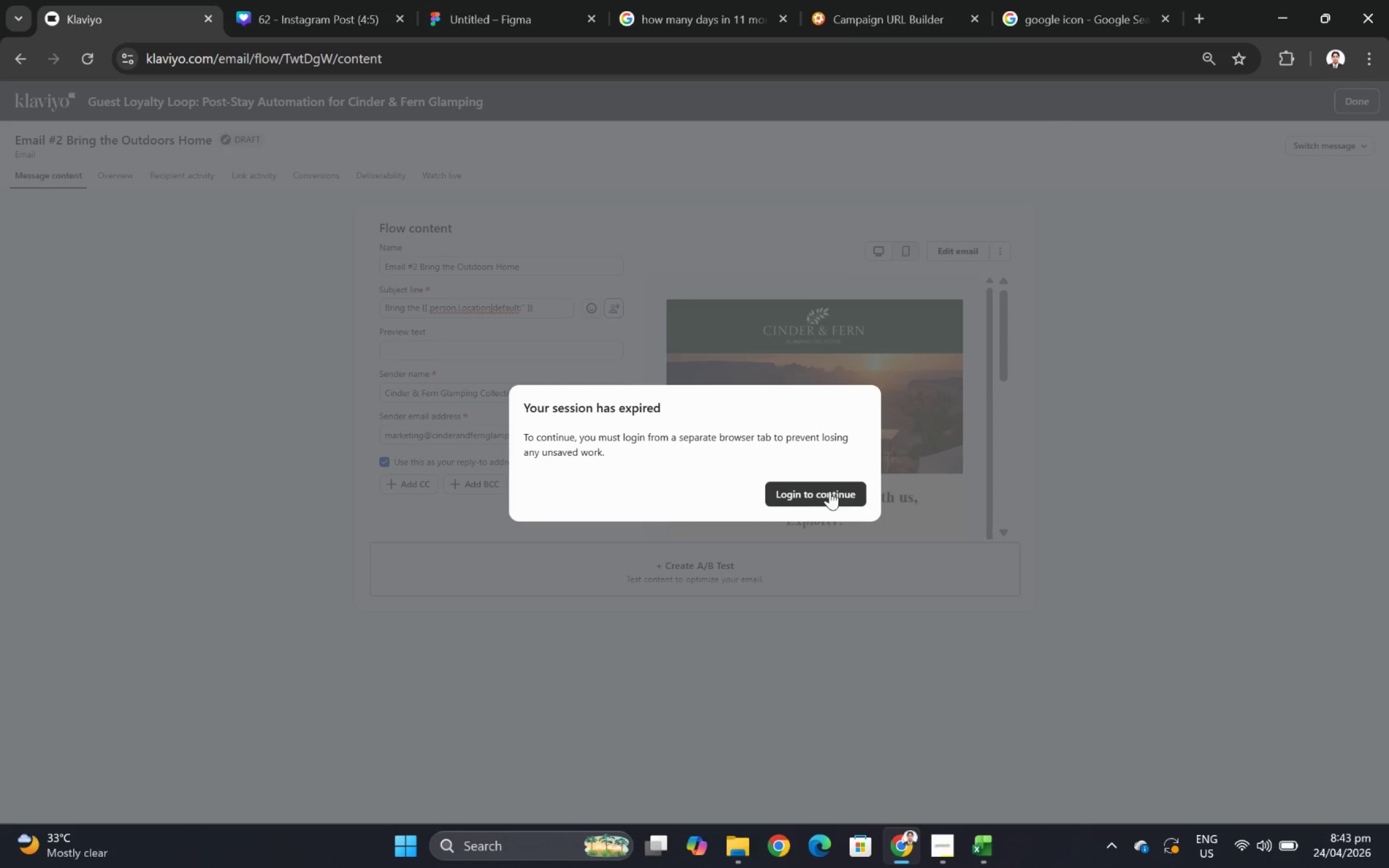 
left_click([833, 496])
 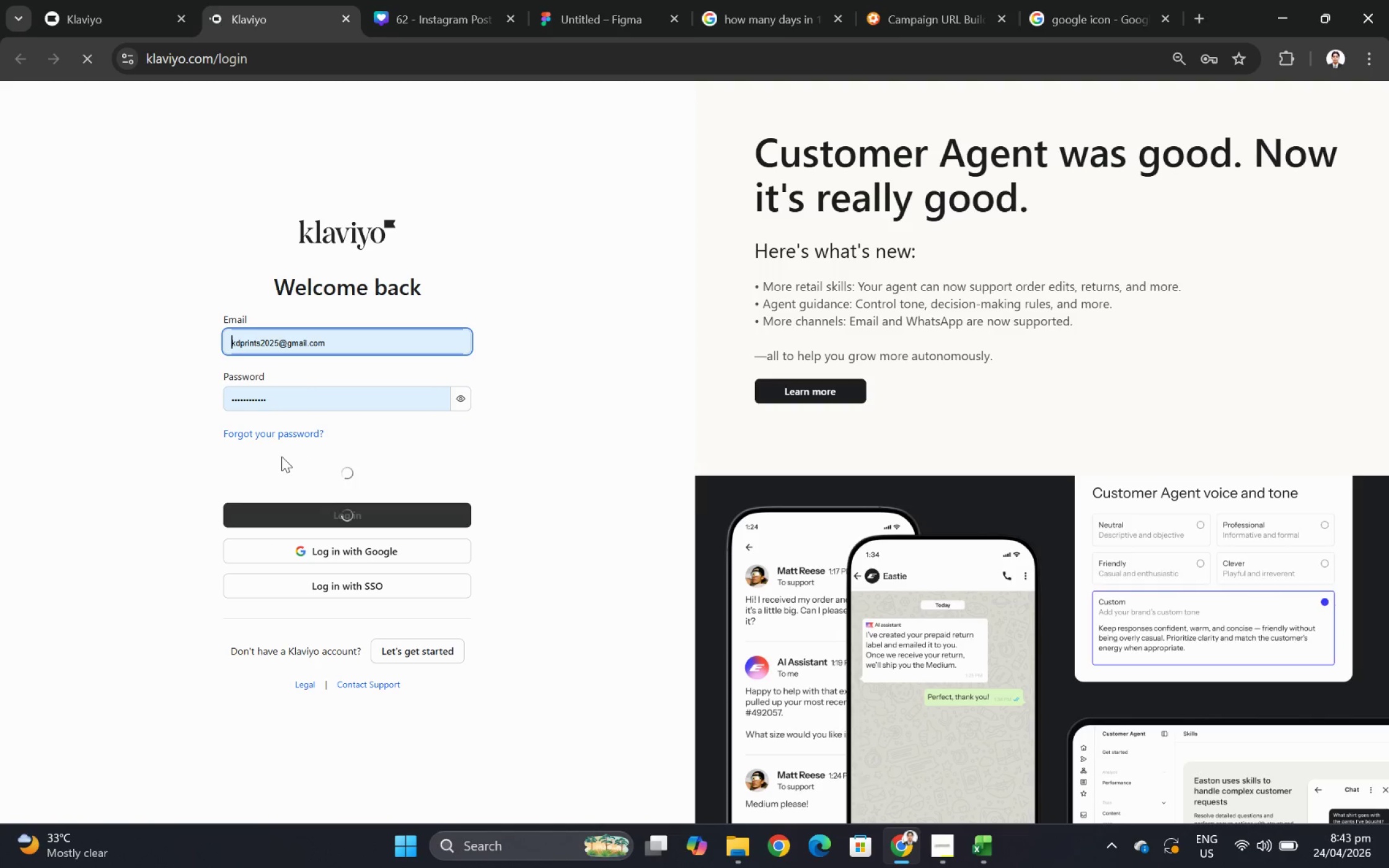 
wait(9.34)
 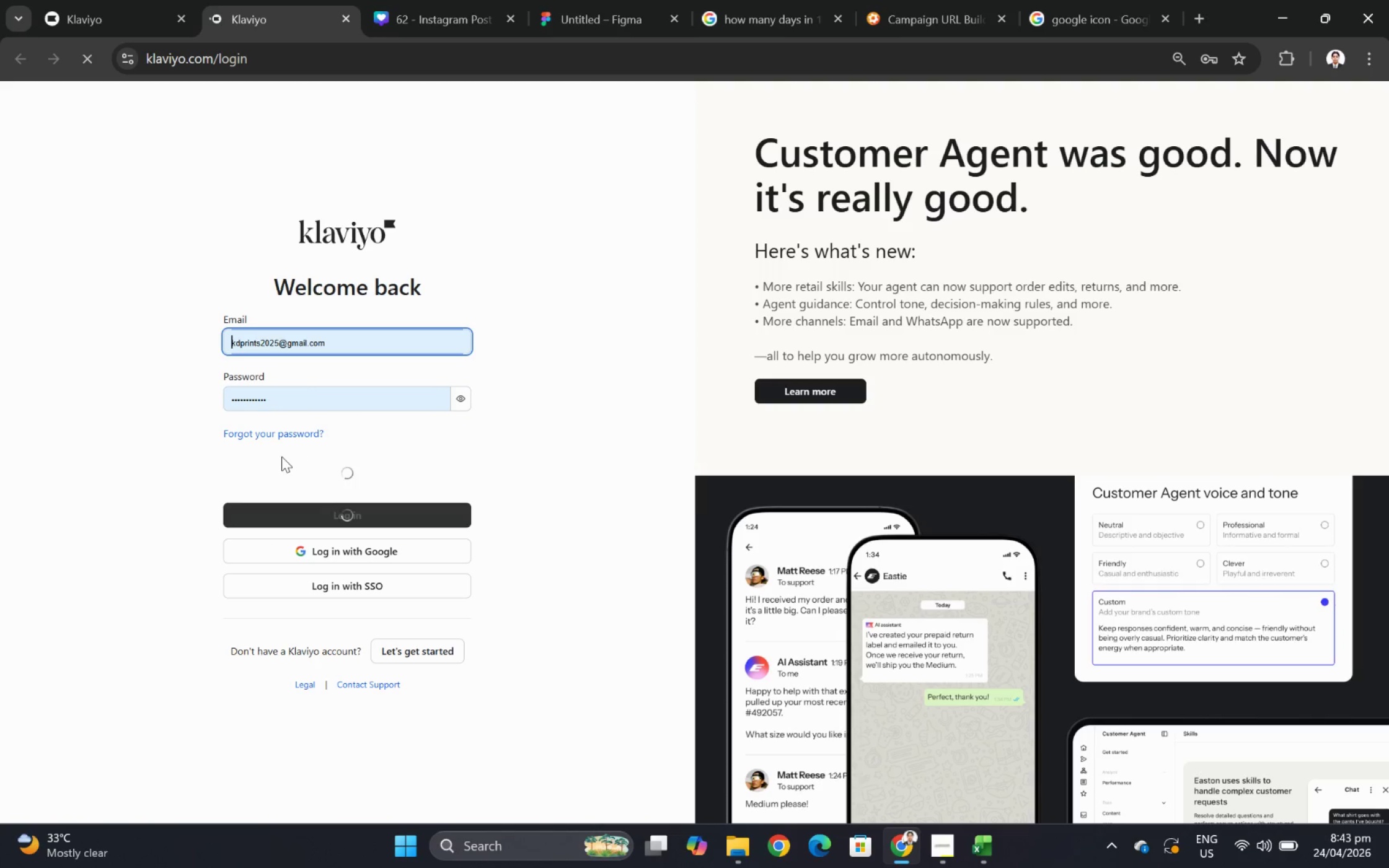 
left_click([278, 474])
 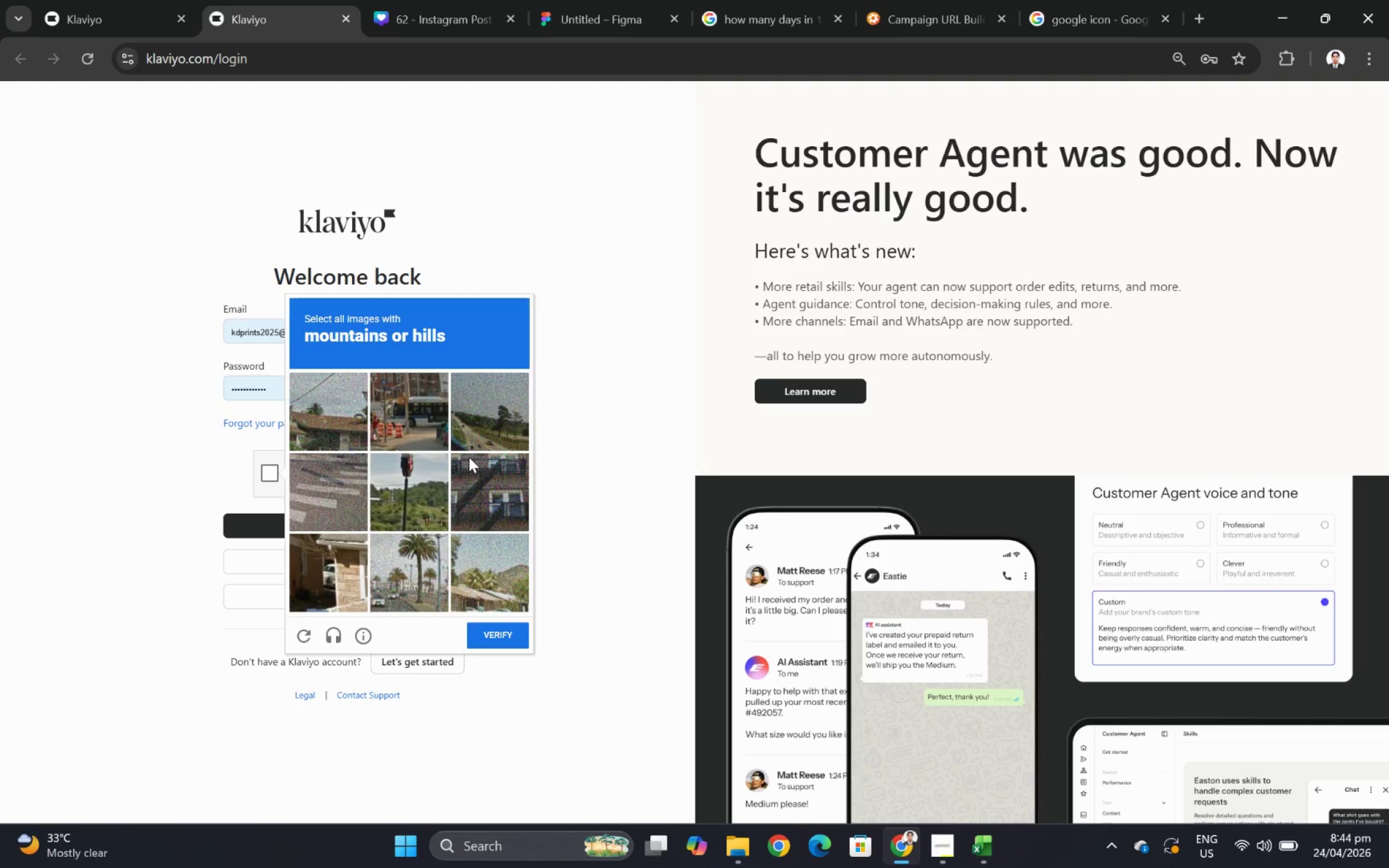 
left_click([504, 571])
 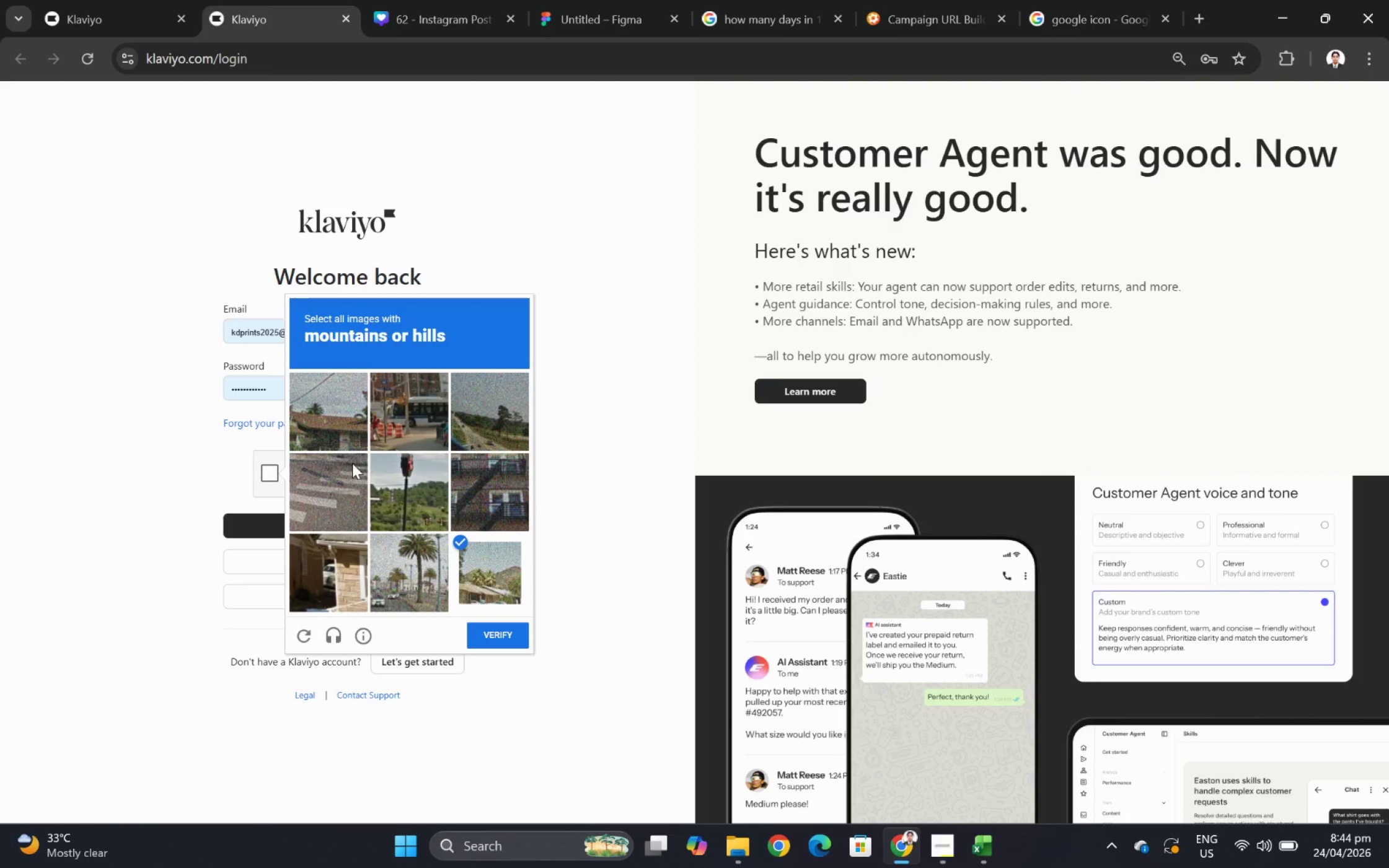 
left_click([407, 494])
 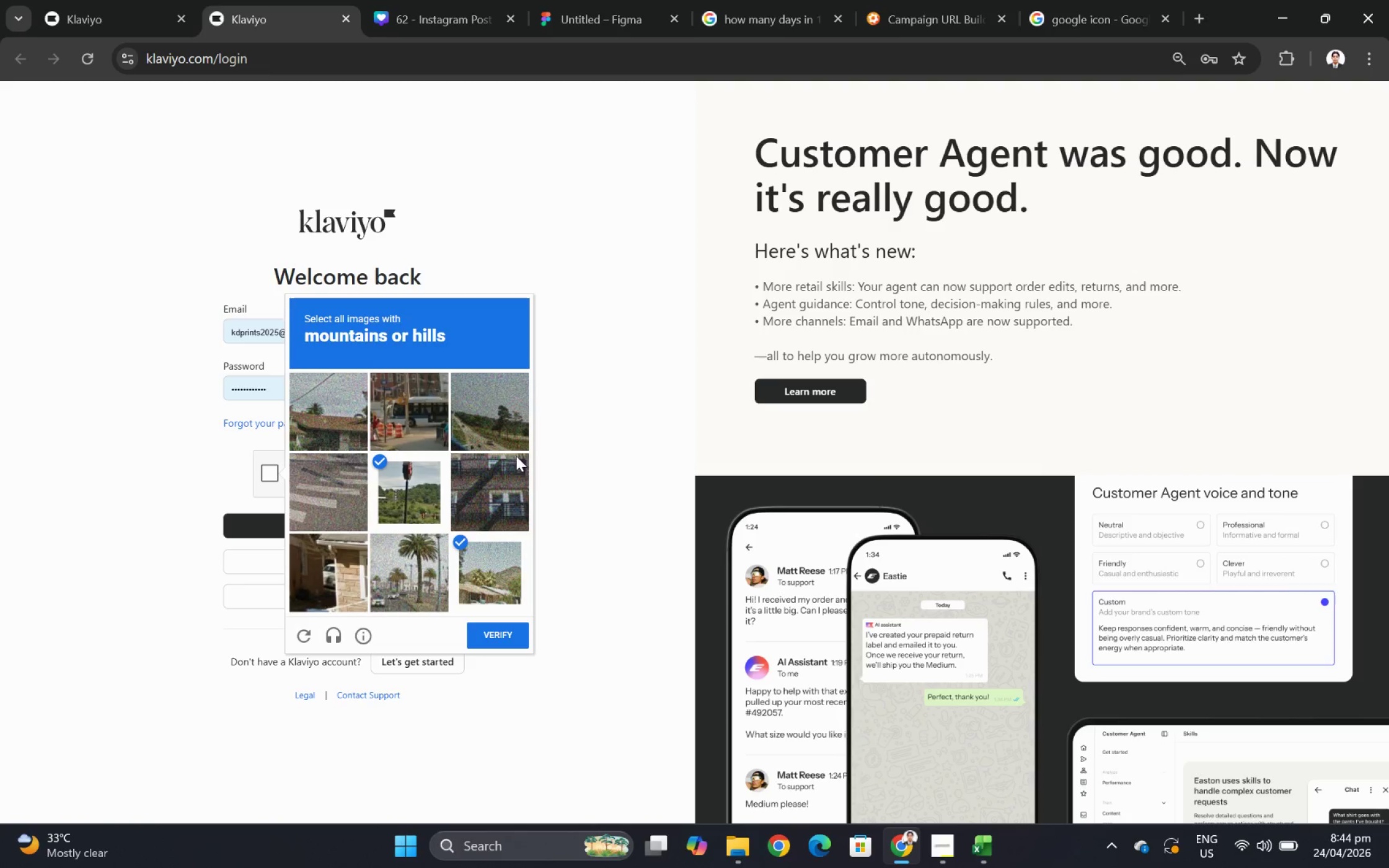 
left_click([504, 428])
 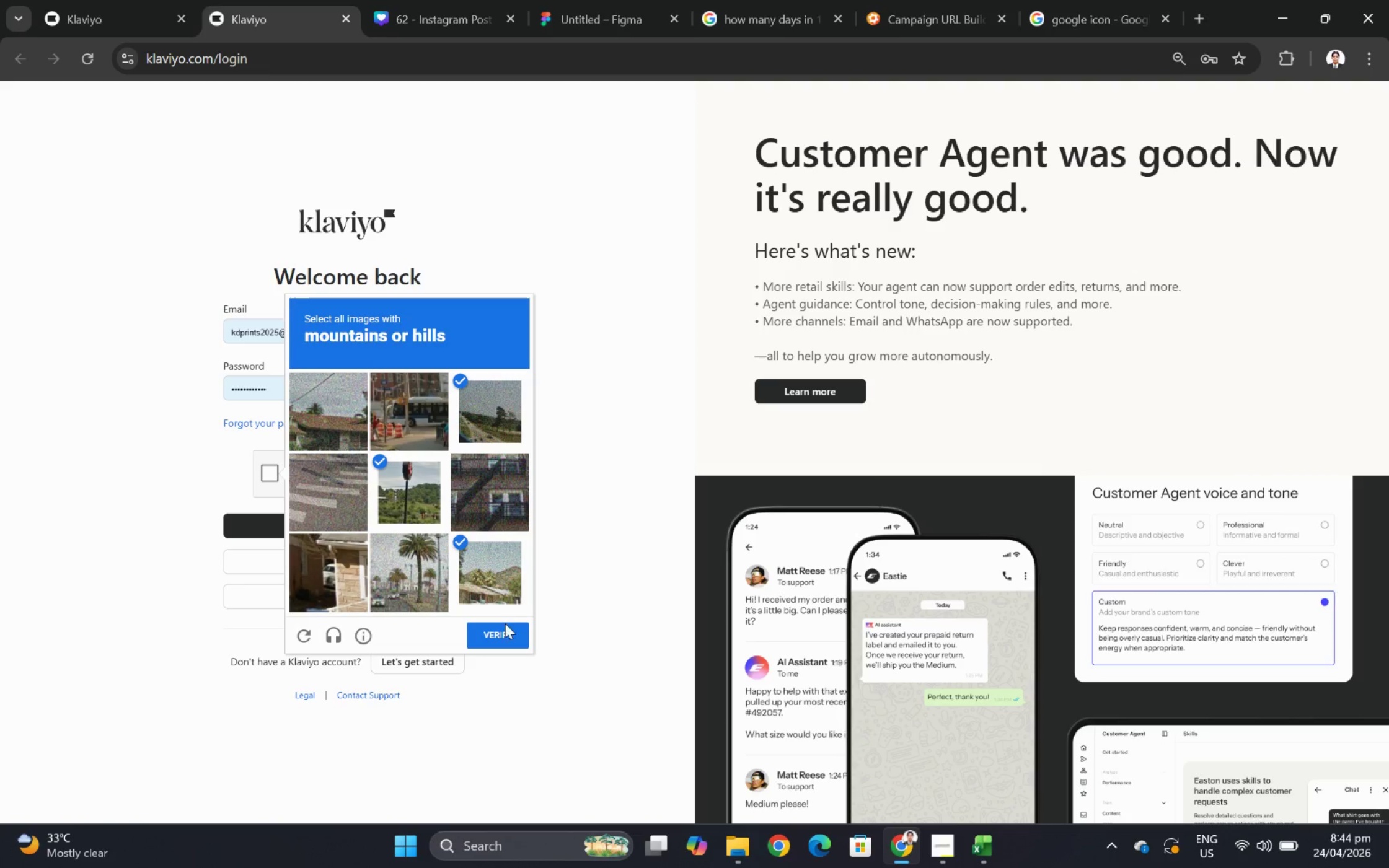 
left_click([501, 631])
 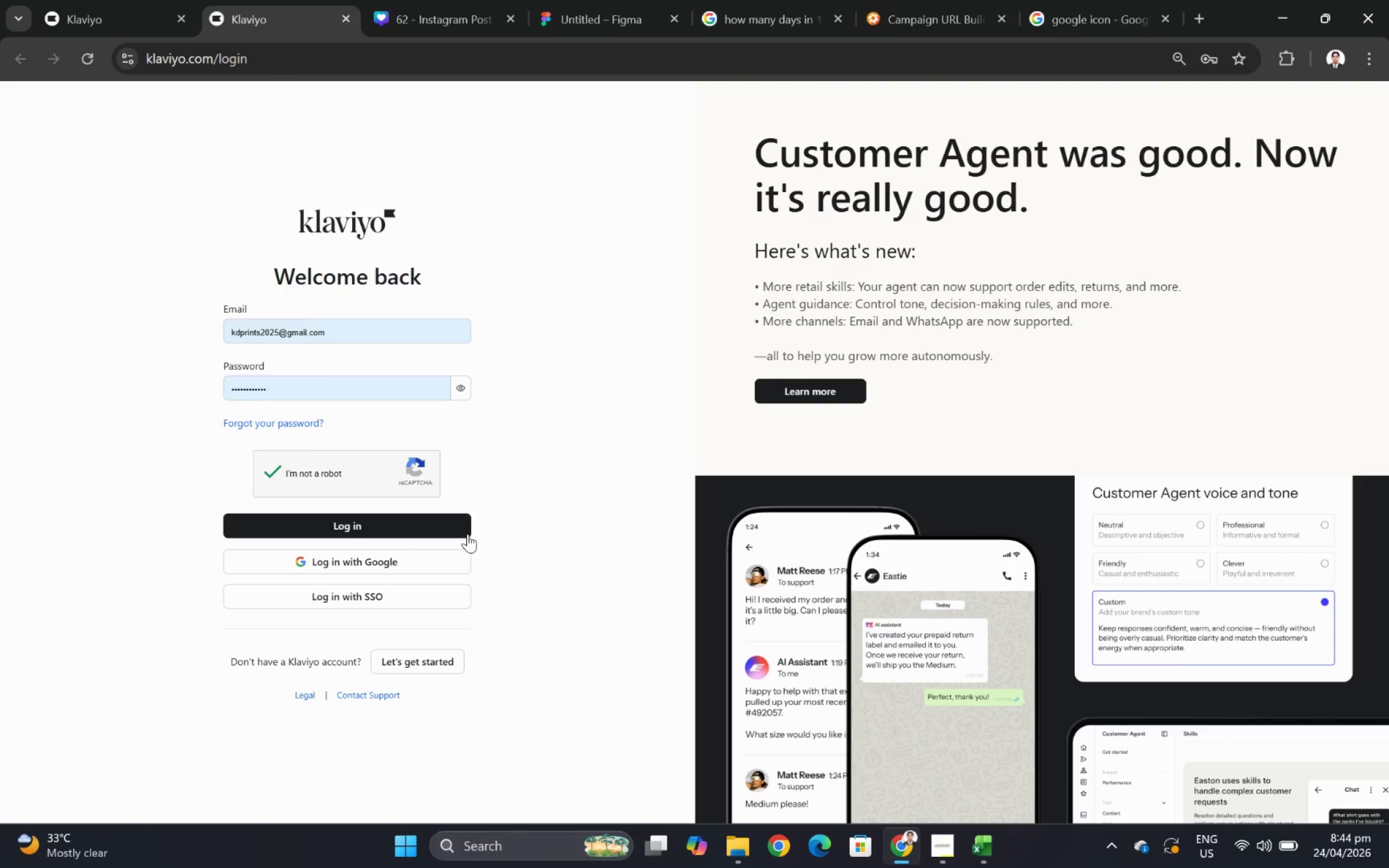 
left_click([459, 528])
 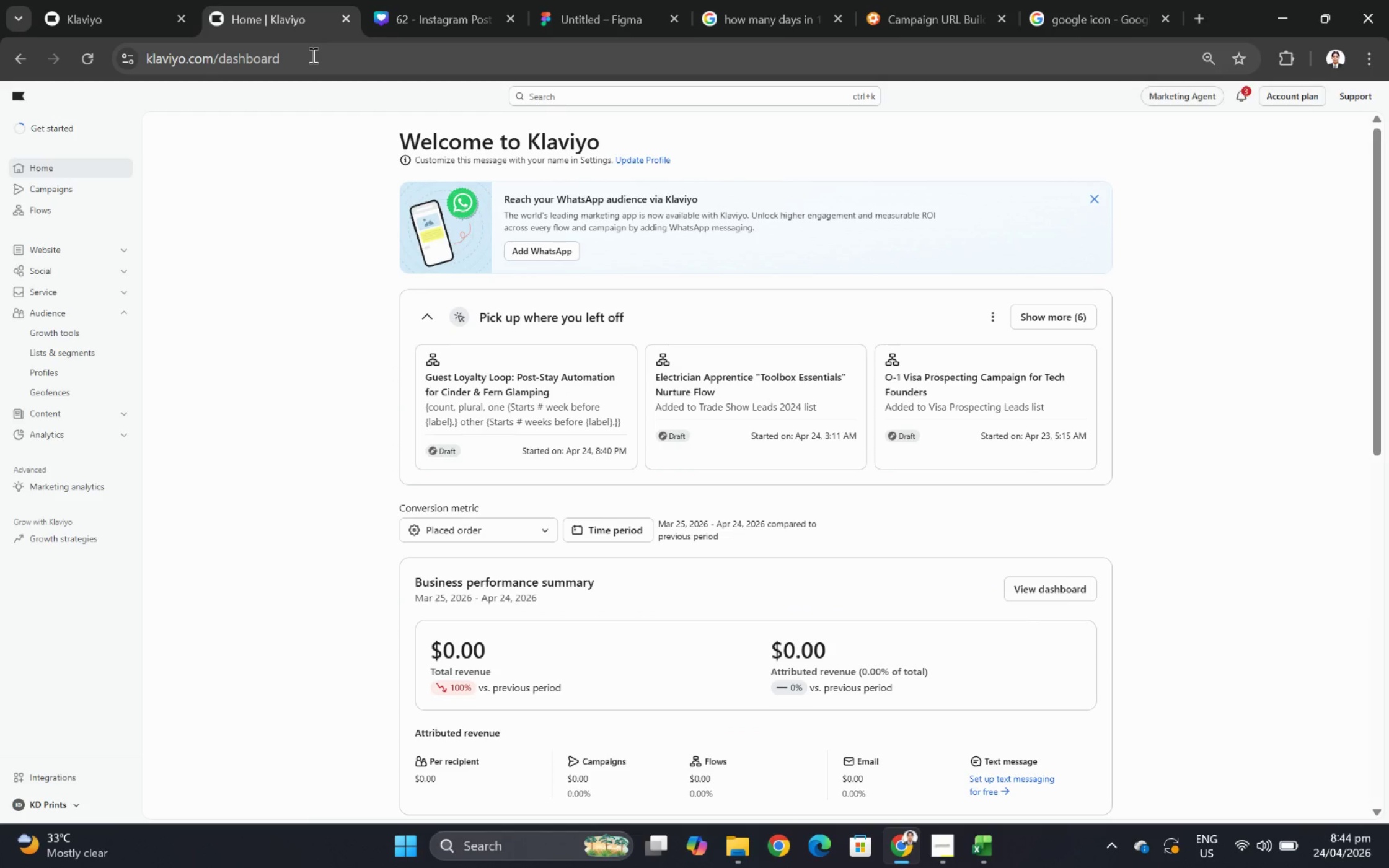 
wait(24.53)
 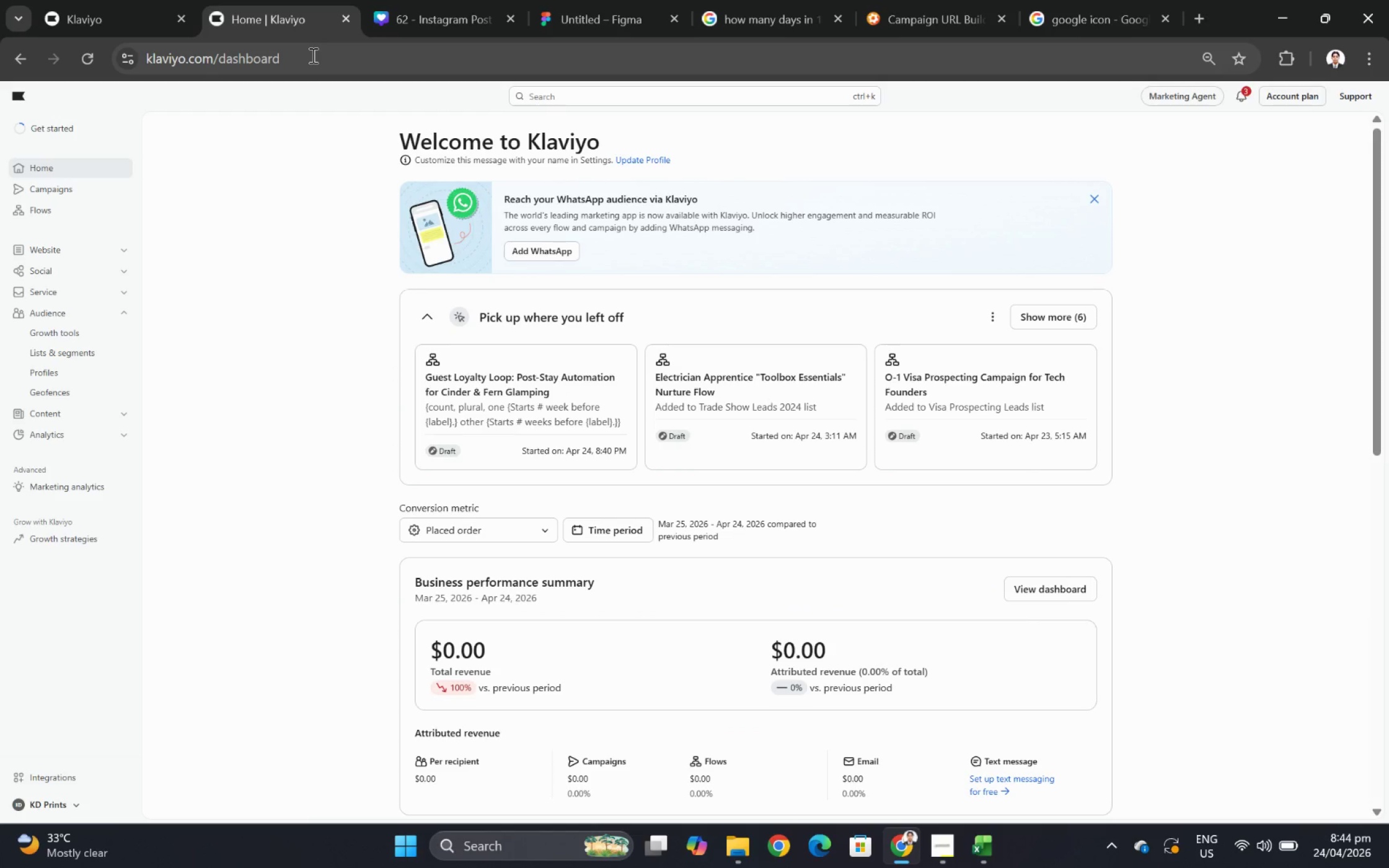 
left_click([350, 20])
 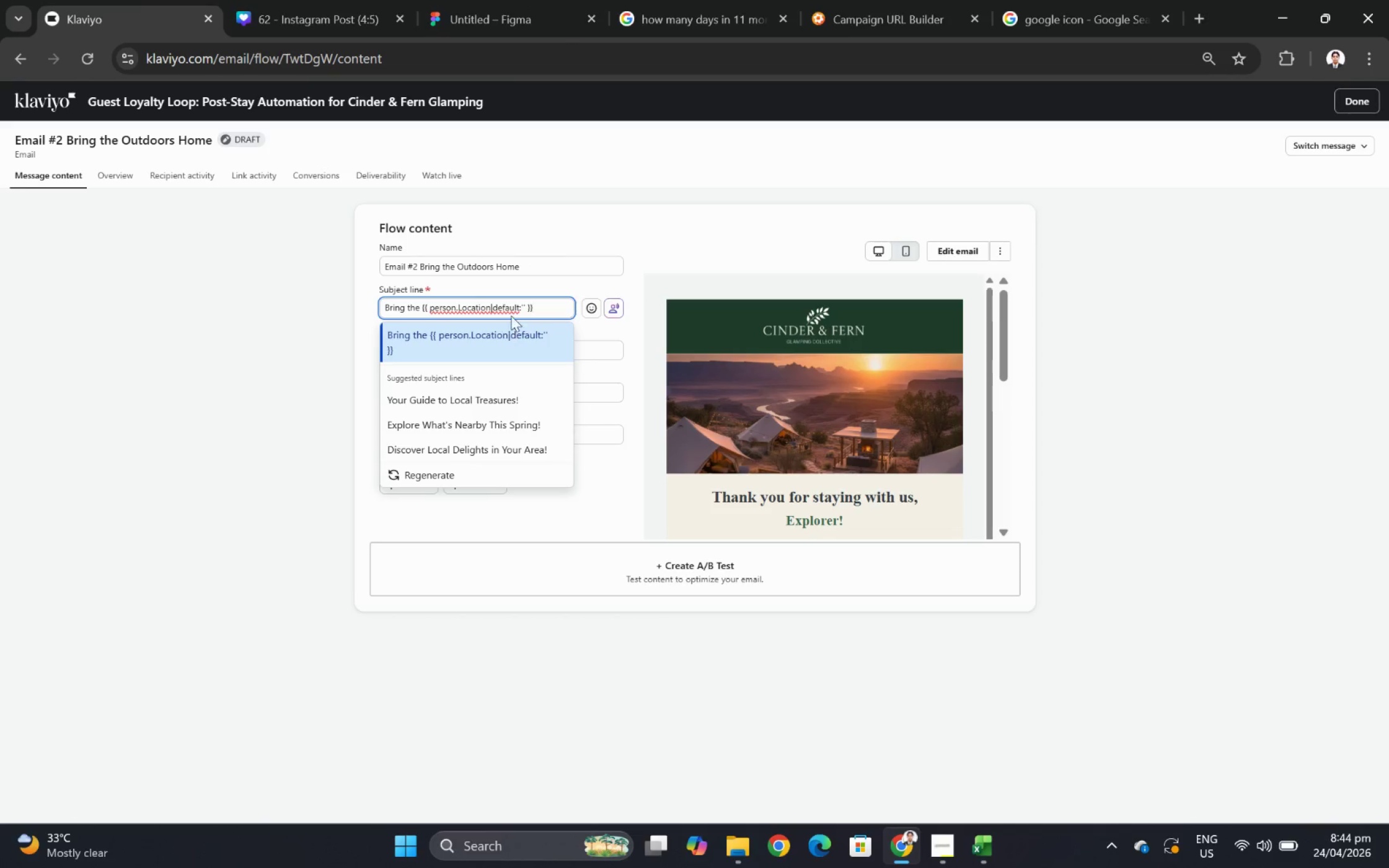 
left_click([547, 307])
 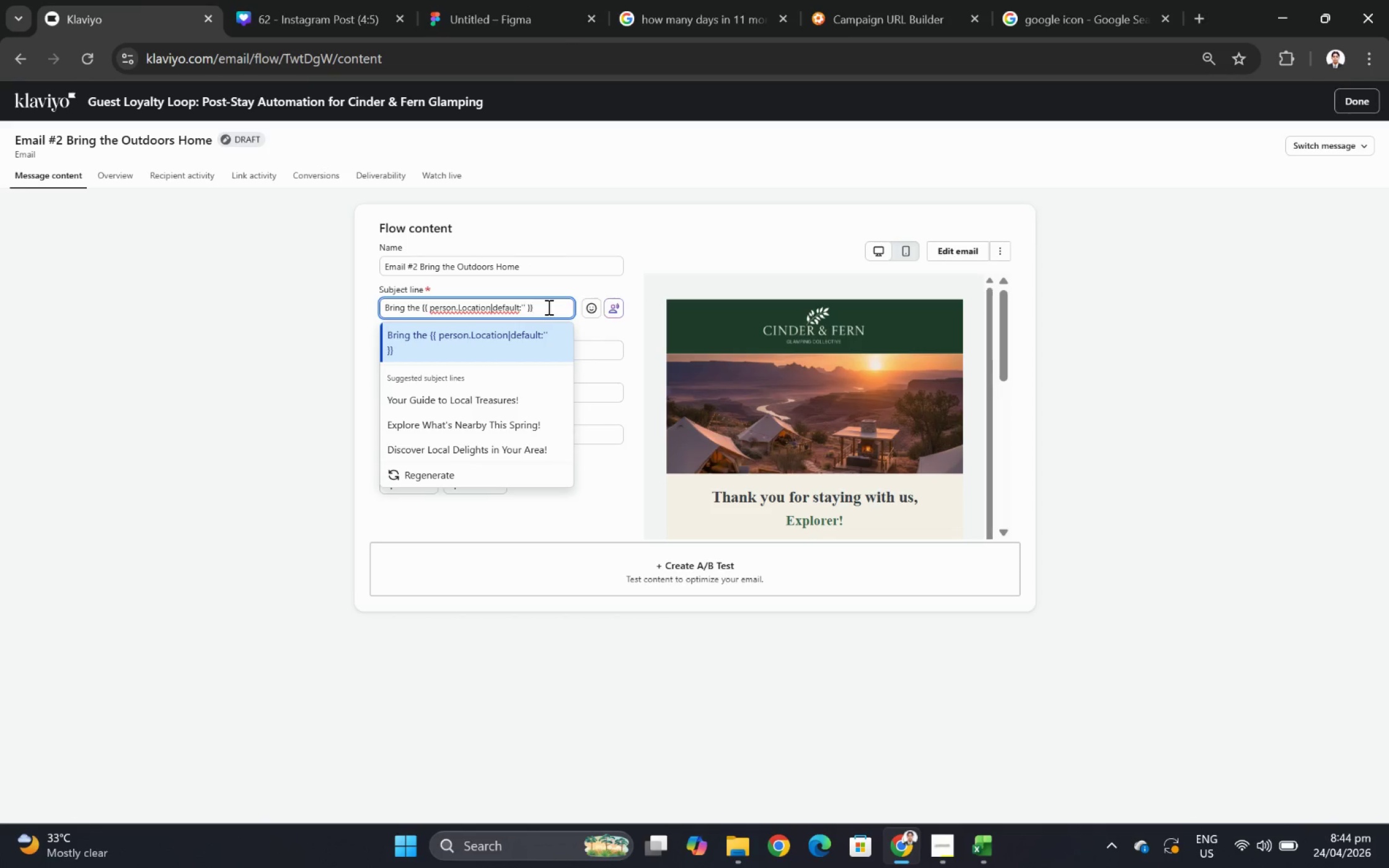 
key(Space)
 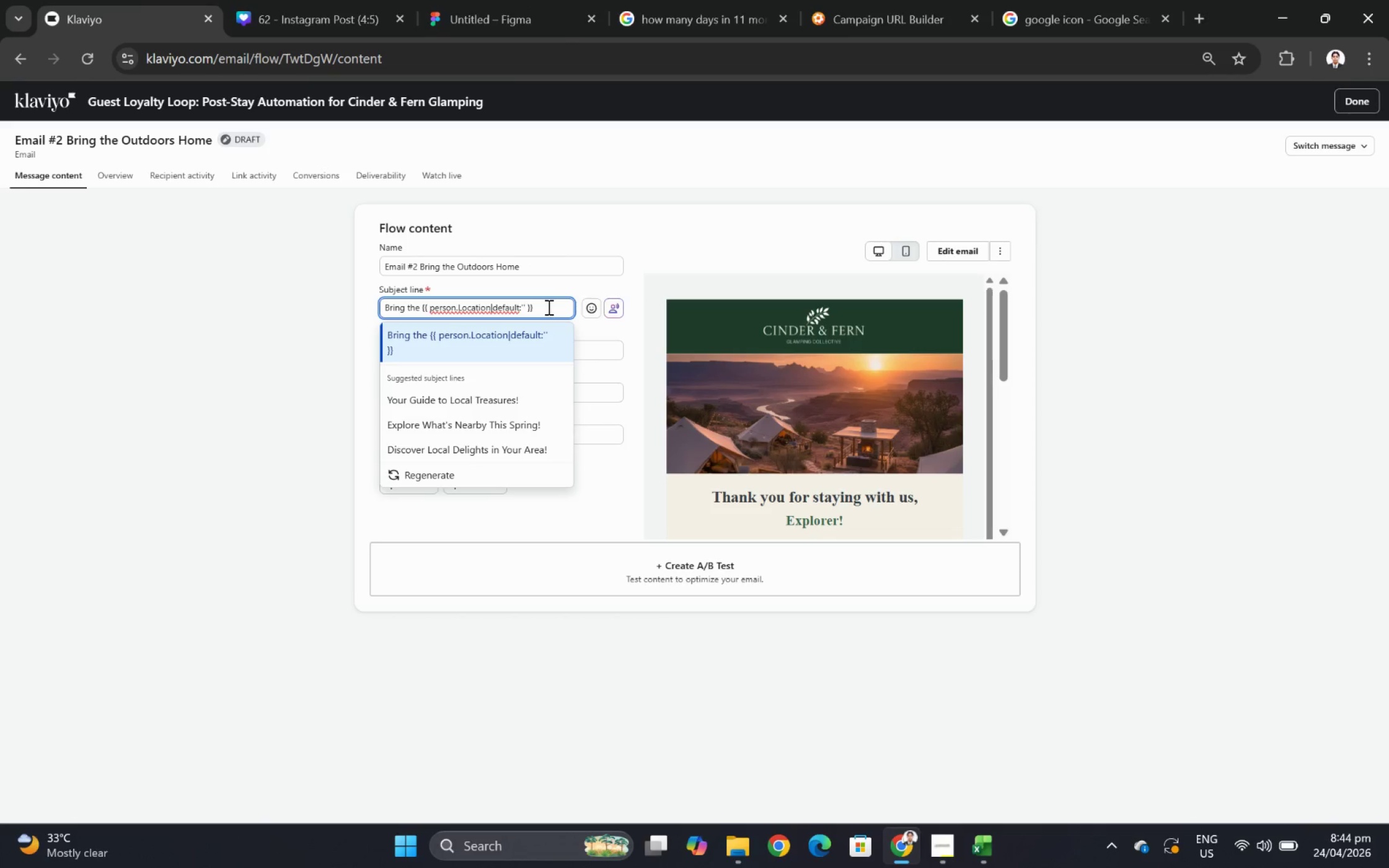 
key(ArrowLeft)
 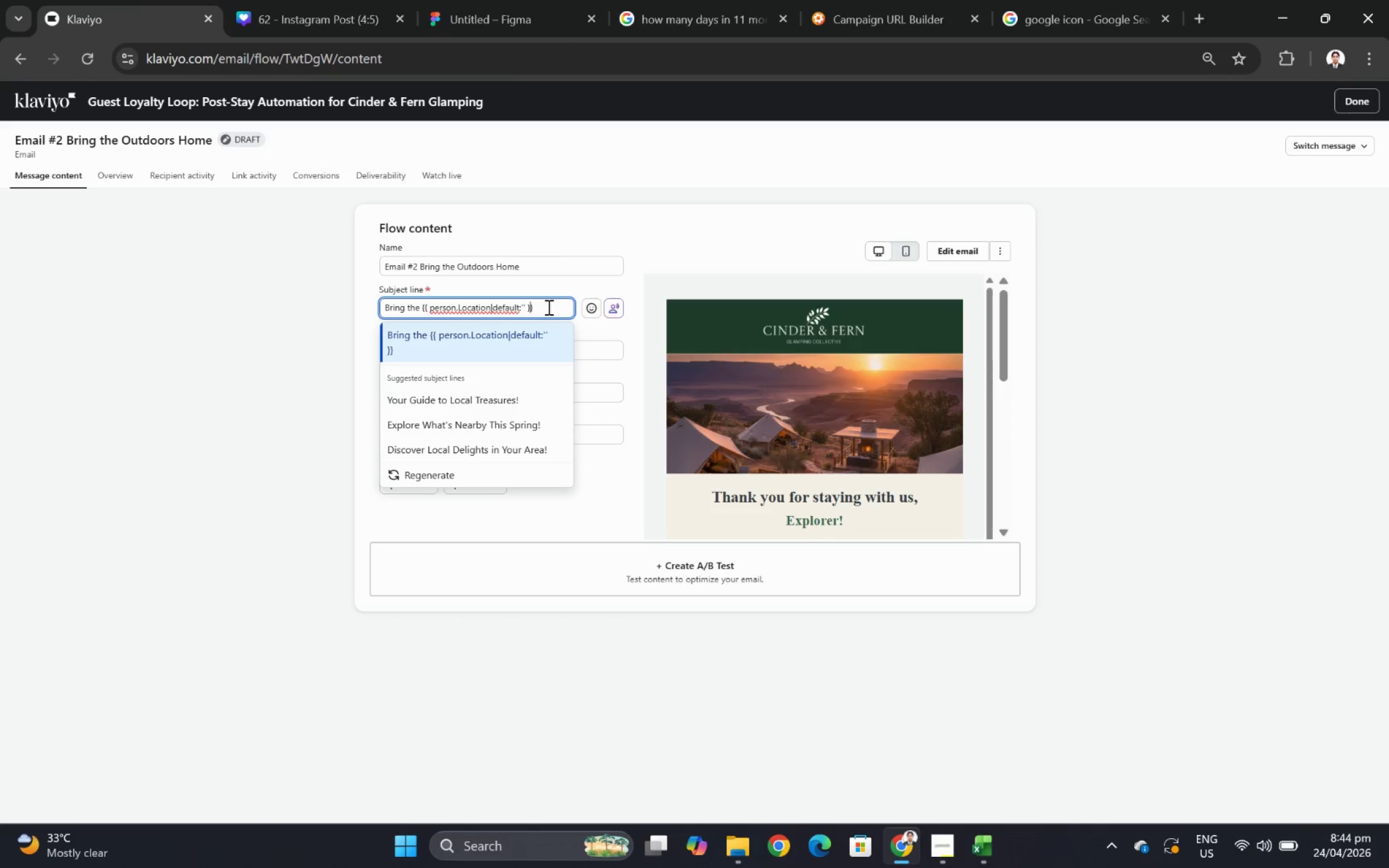 
key(ArrowLeft)
 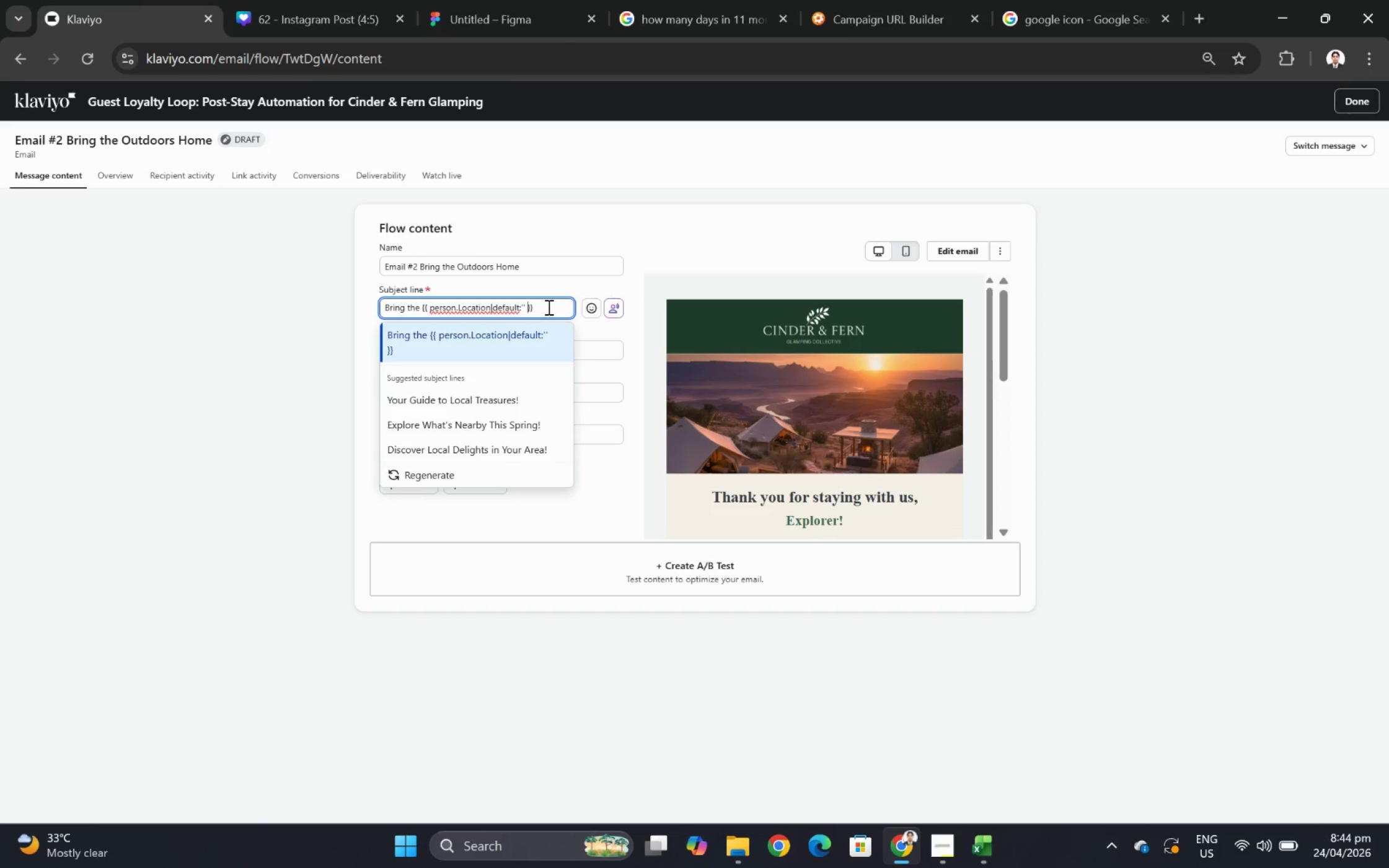 
key(ArrowLeft)
 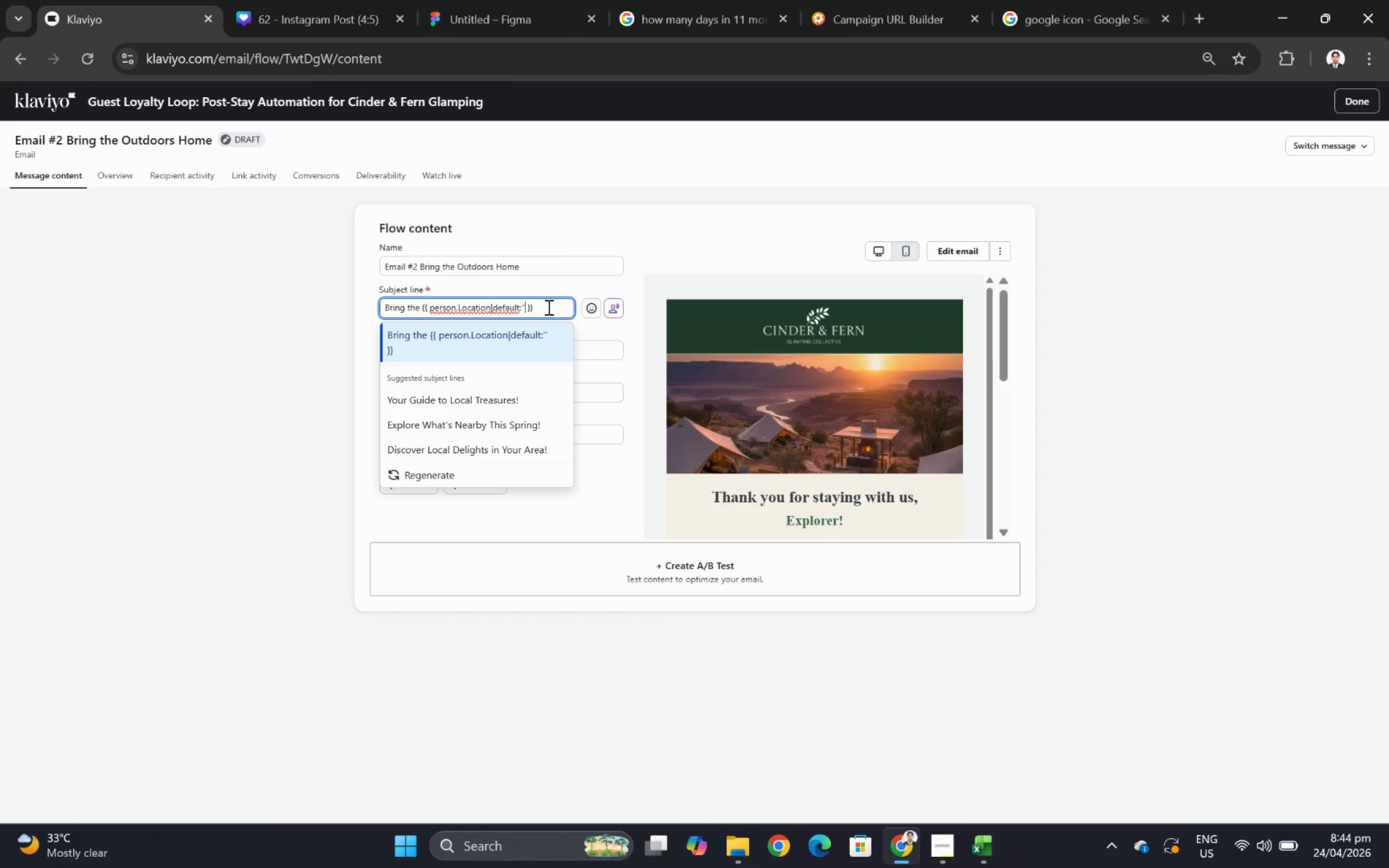 
key(ArrowLeft)
 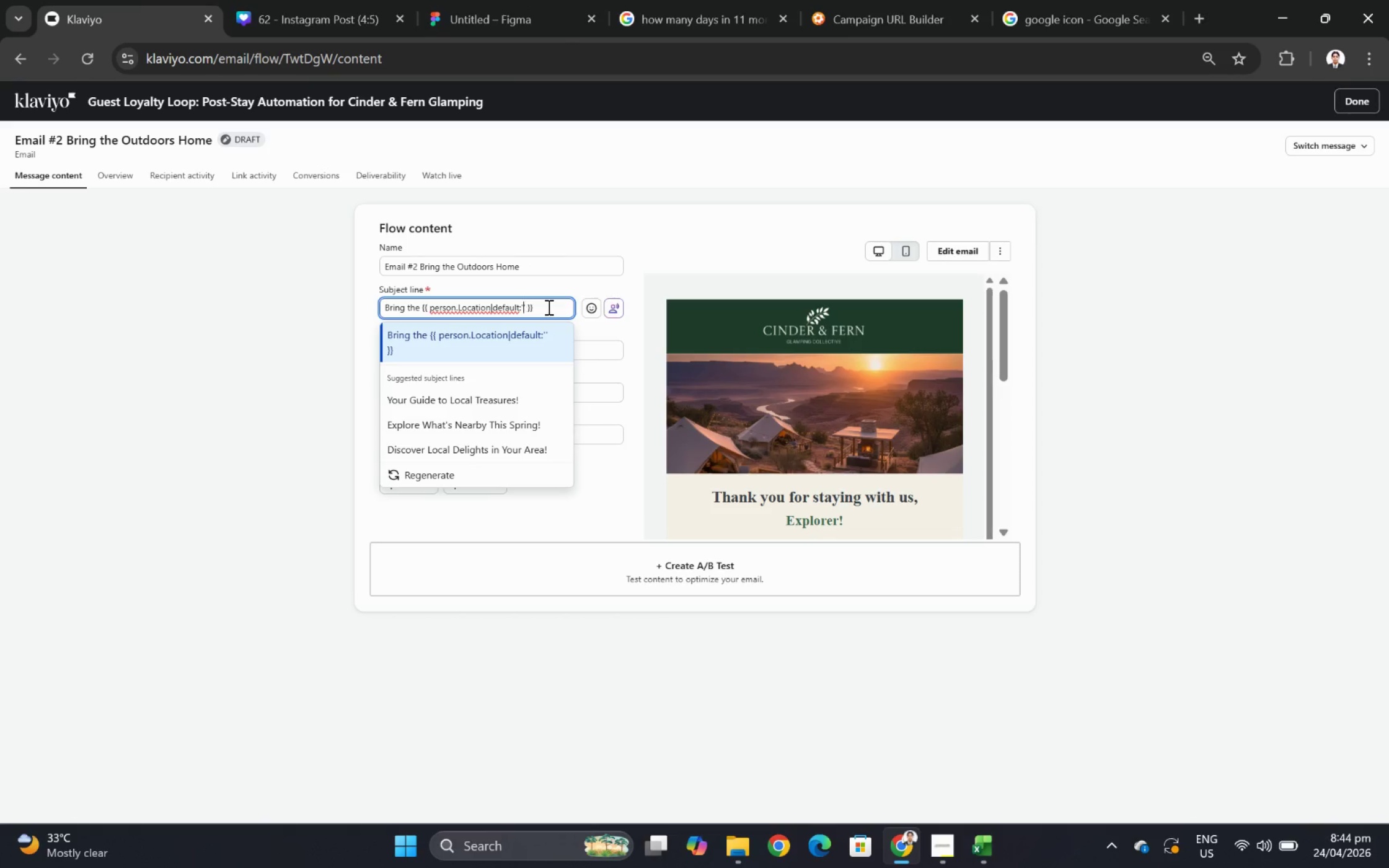 
key(ArrowLeft)
 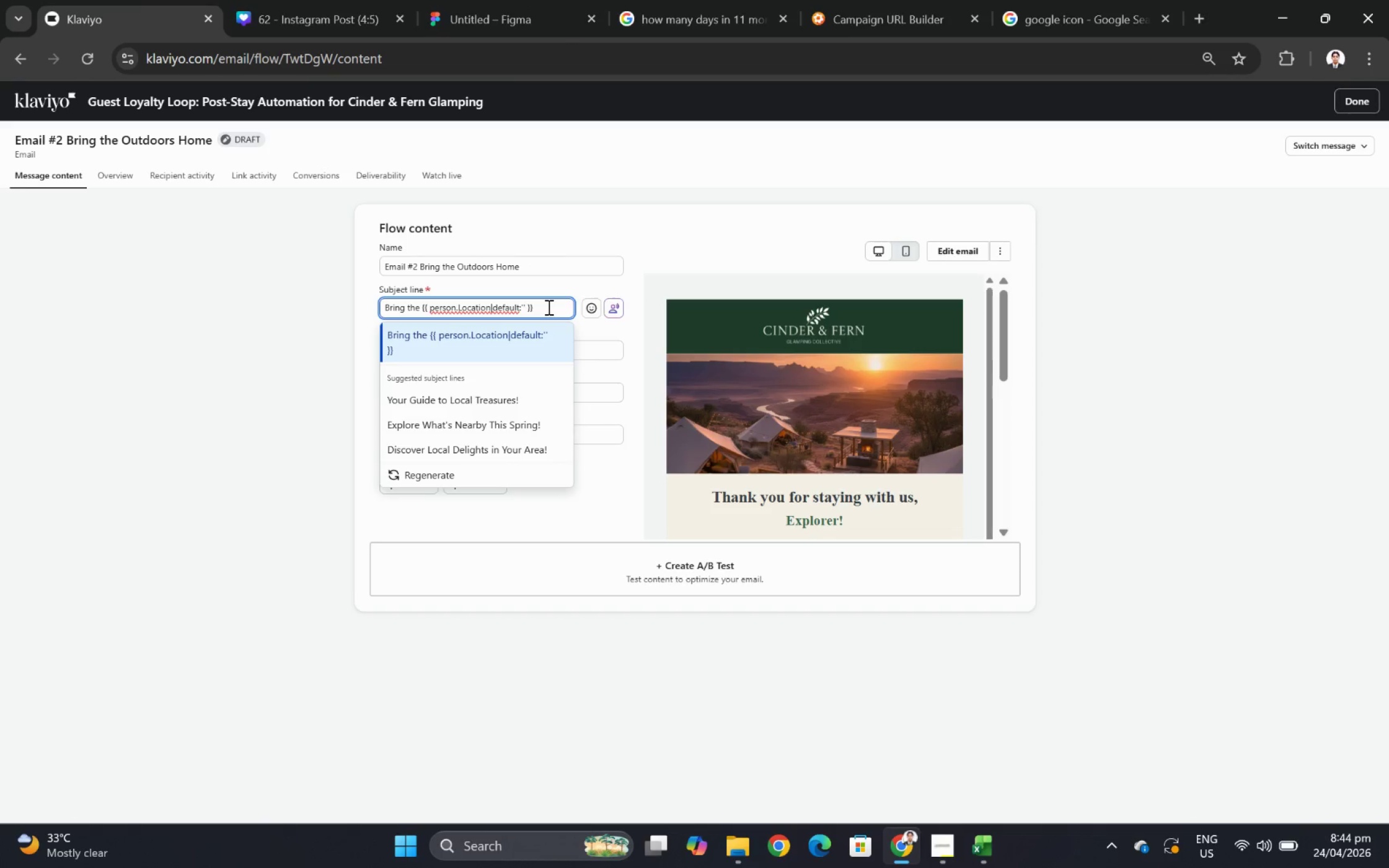 
type(outdoor)
 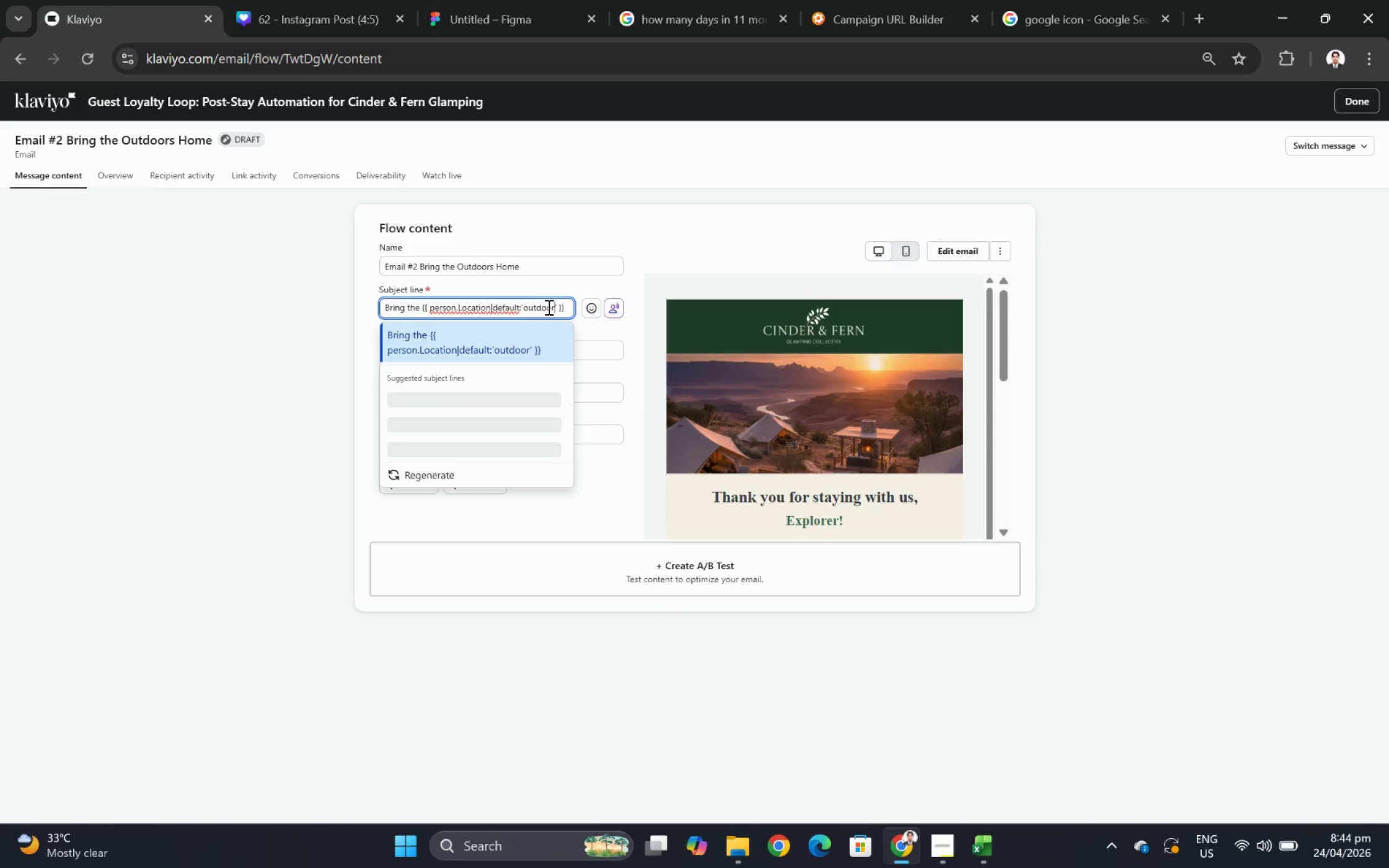 
key(ArrowRight)
 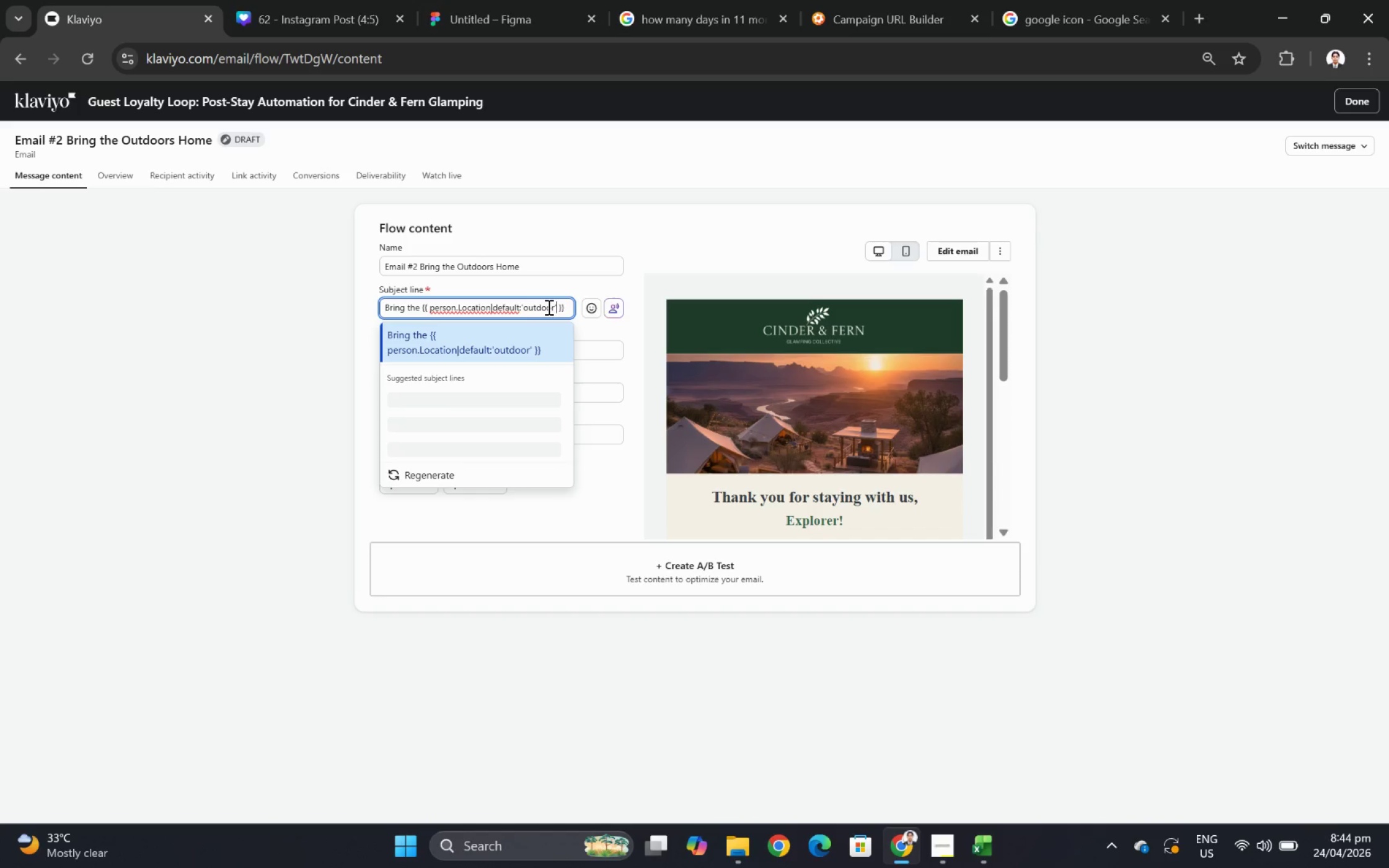 
key(ArrowRight)
 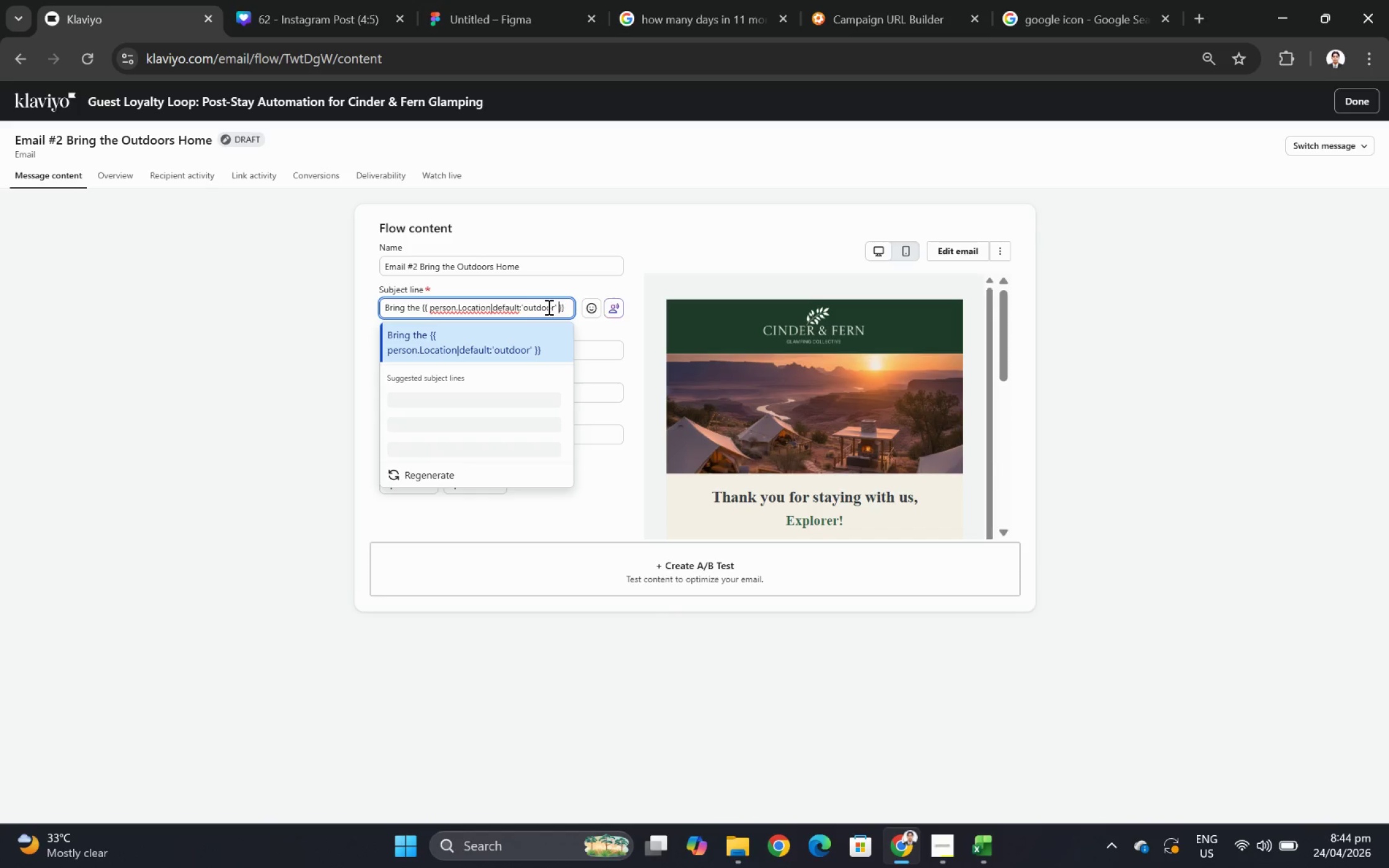 
key(ArrowRight)
 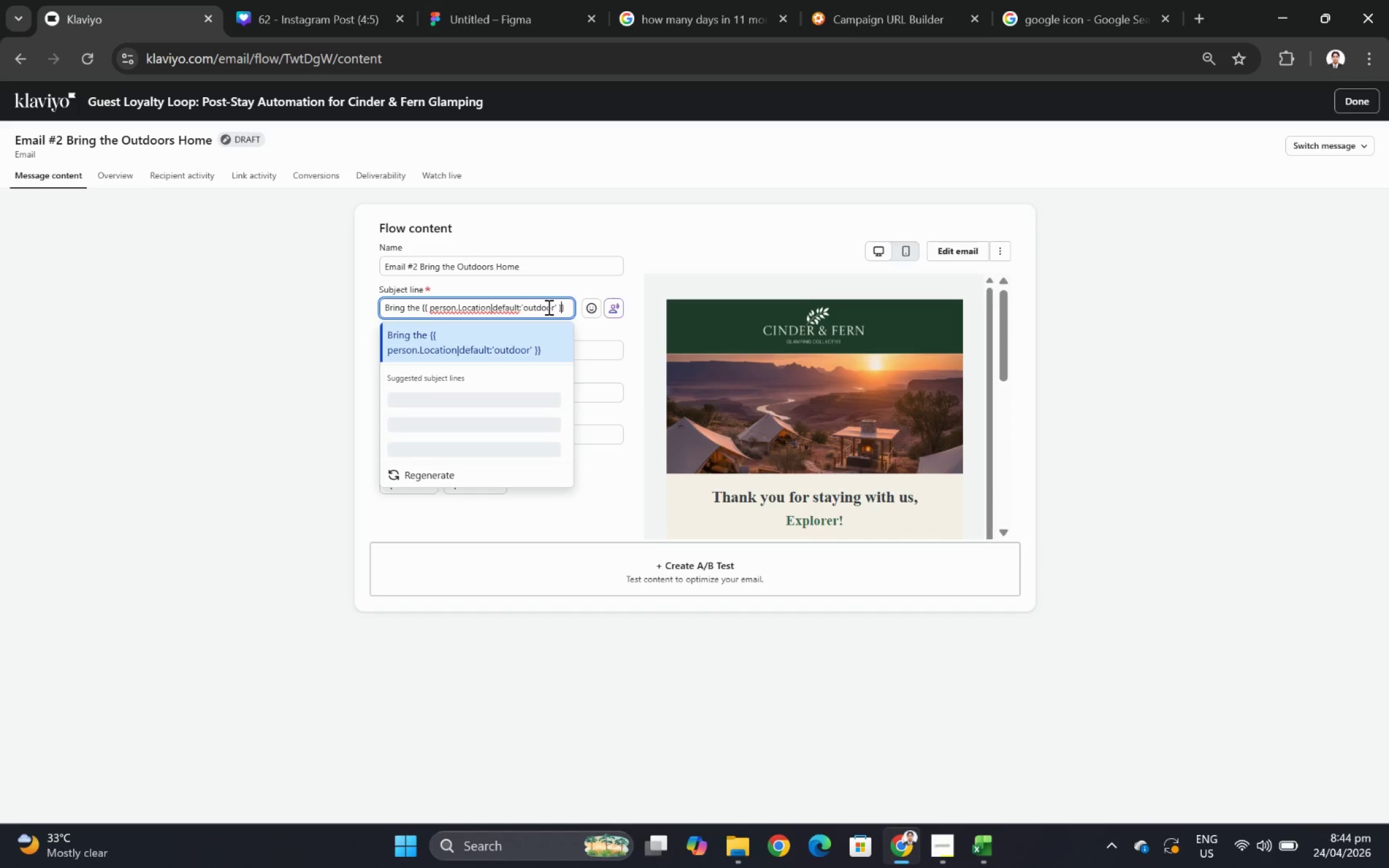 
key(ArrowRight)
 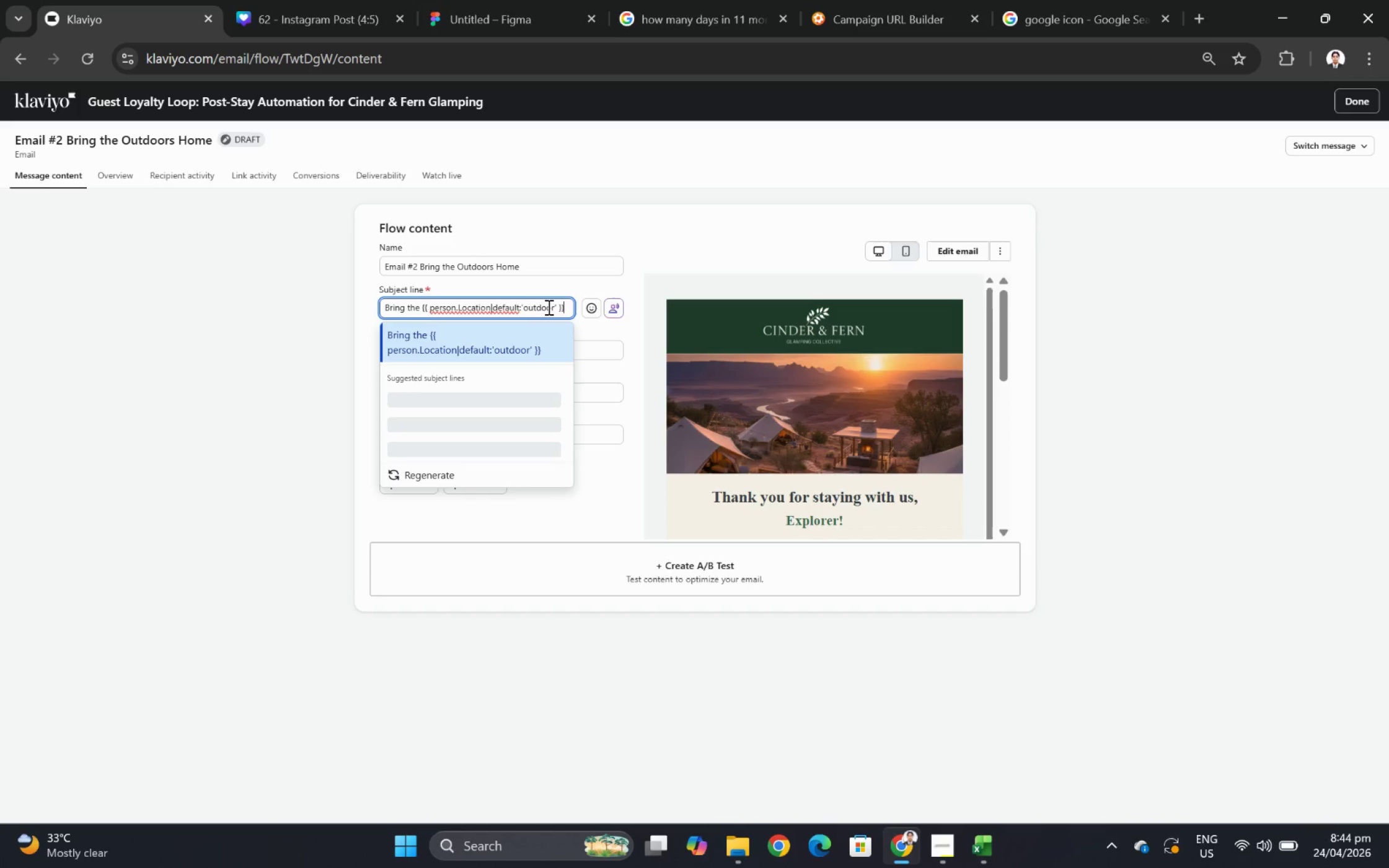 
key(ArrowRight)
 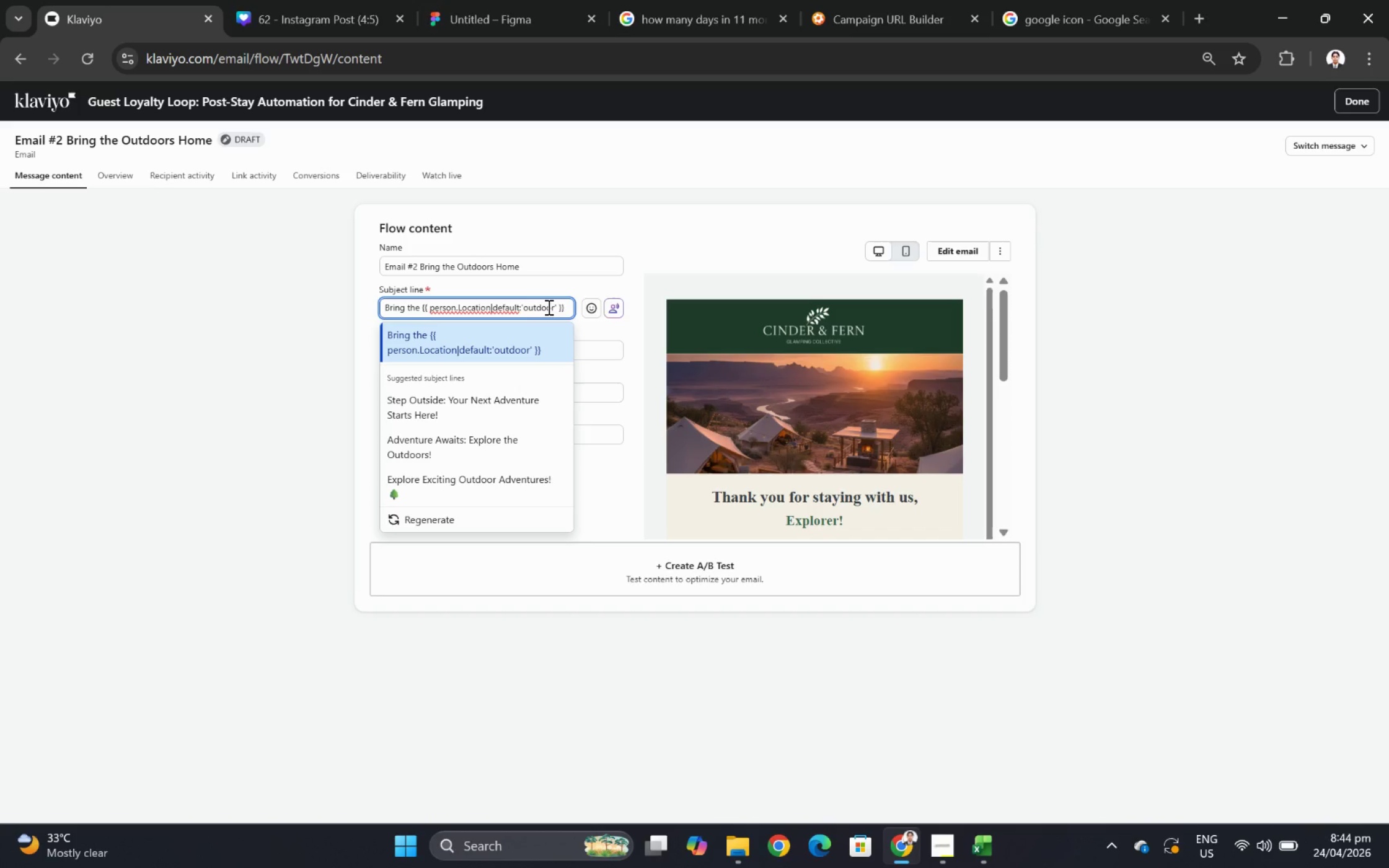 
wait(5.19)
 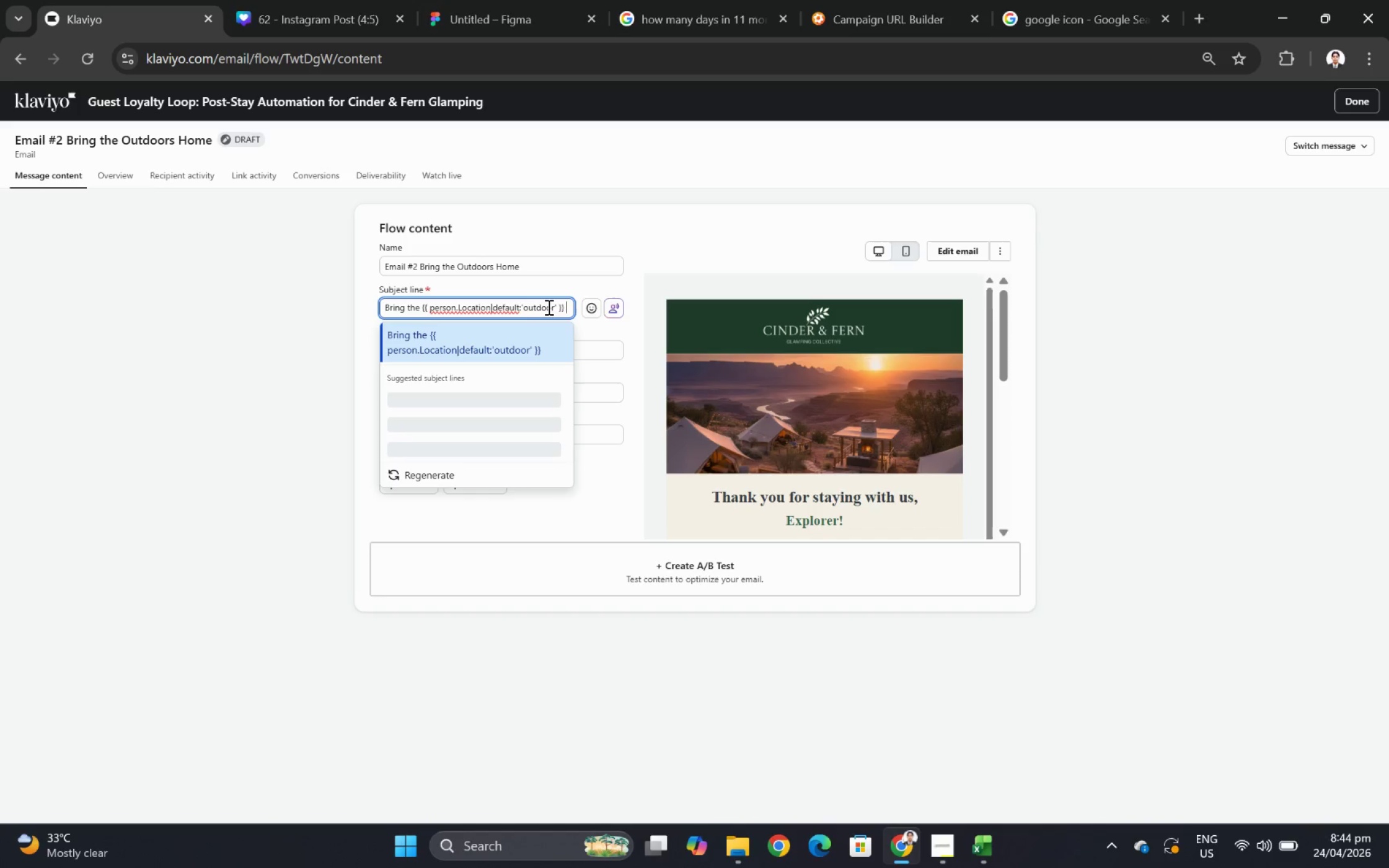 
type(magic ho,me)
key(Backspace)
key(Backspace)
key(Backspace)
type(me)
 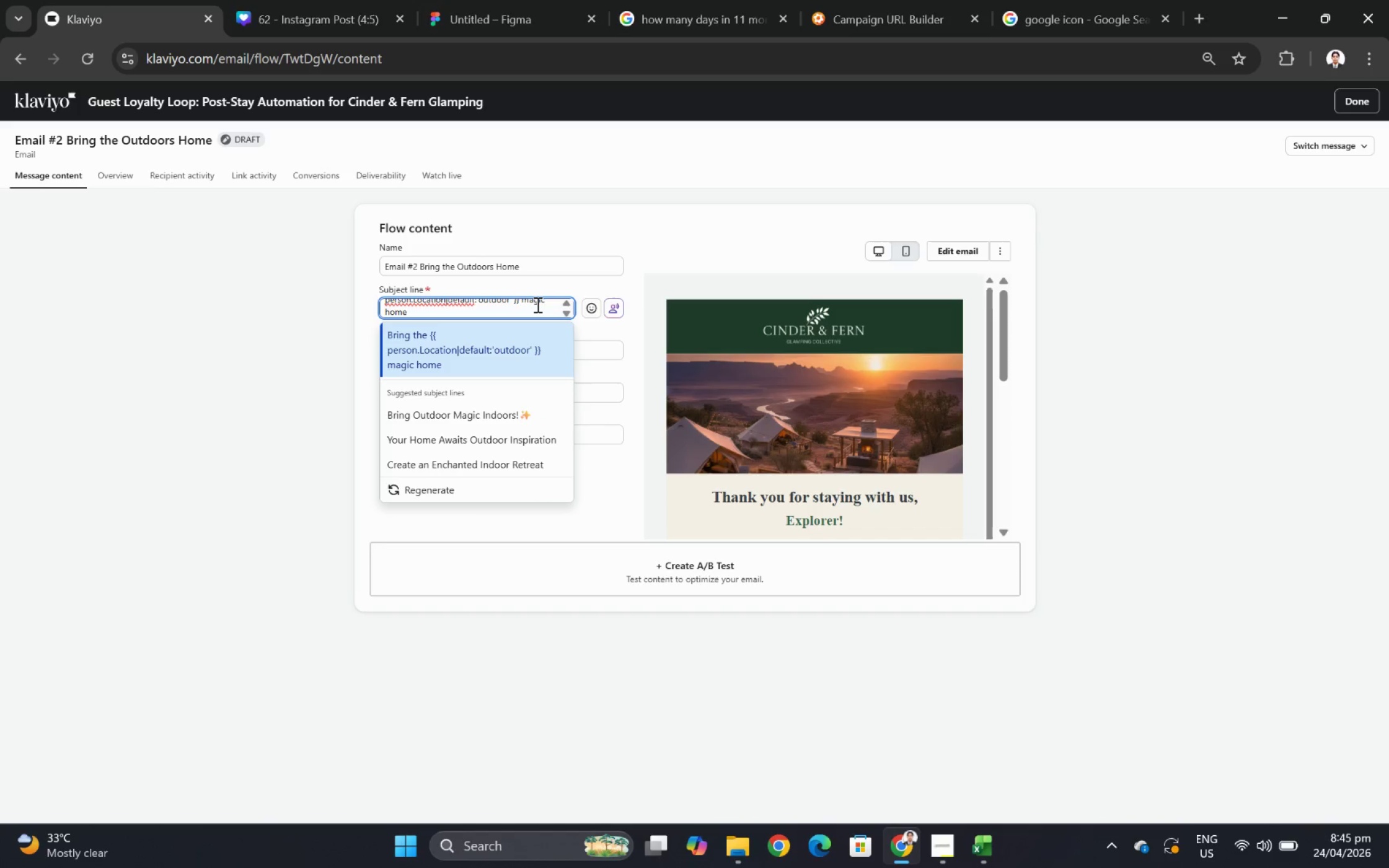 
wait(9.12)
 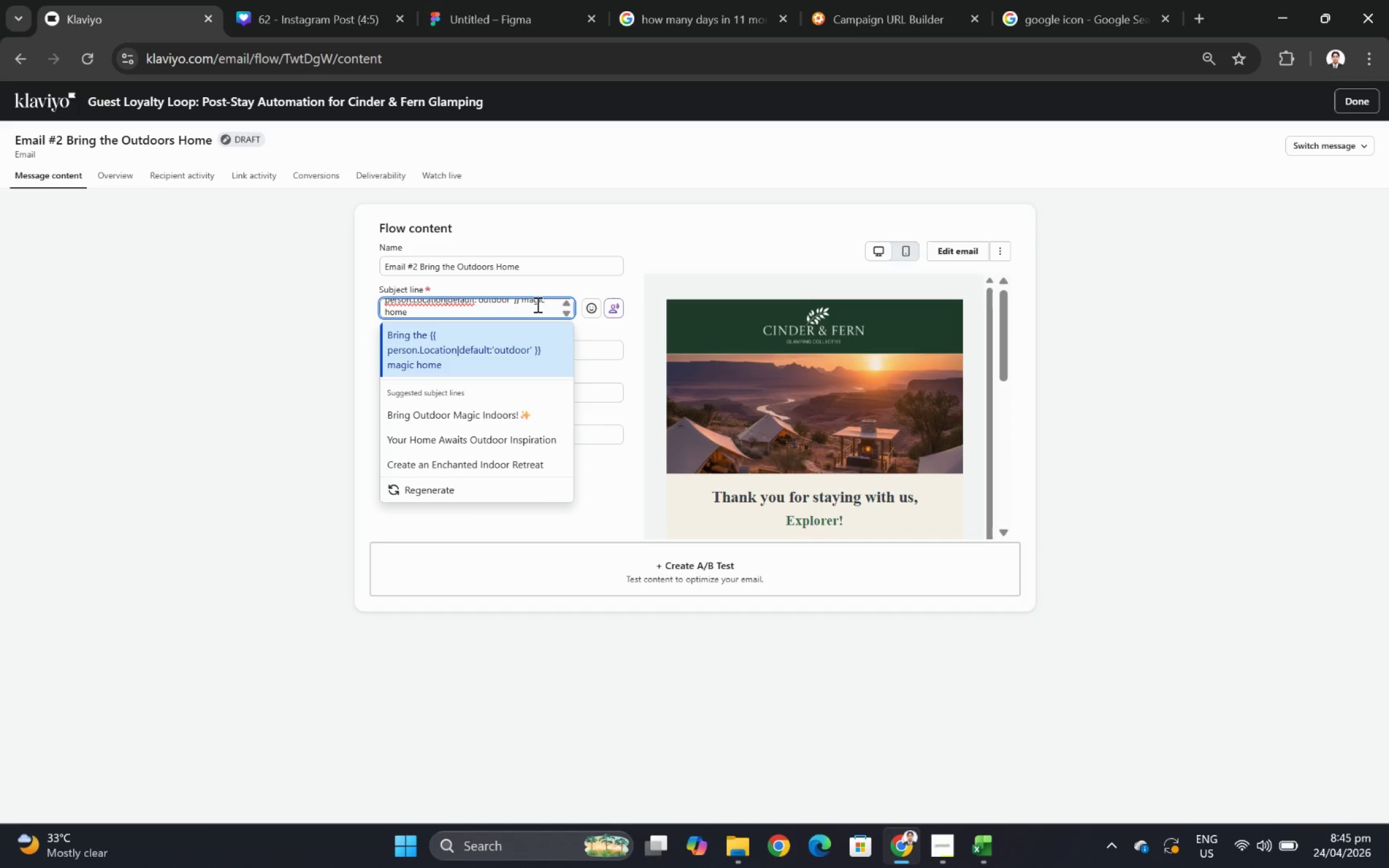 
left_click([607, 343])
 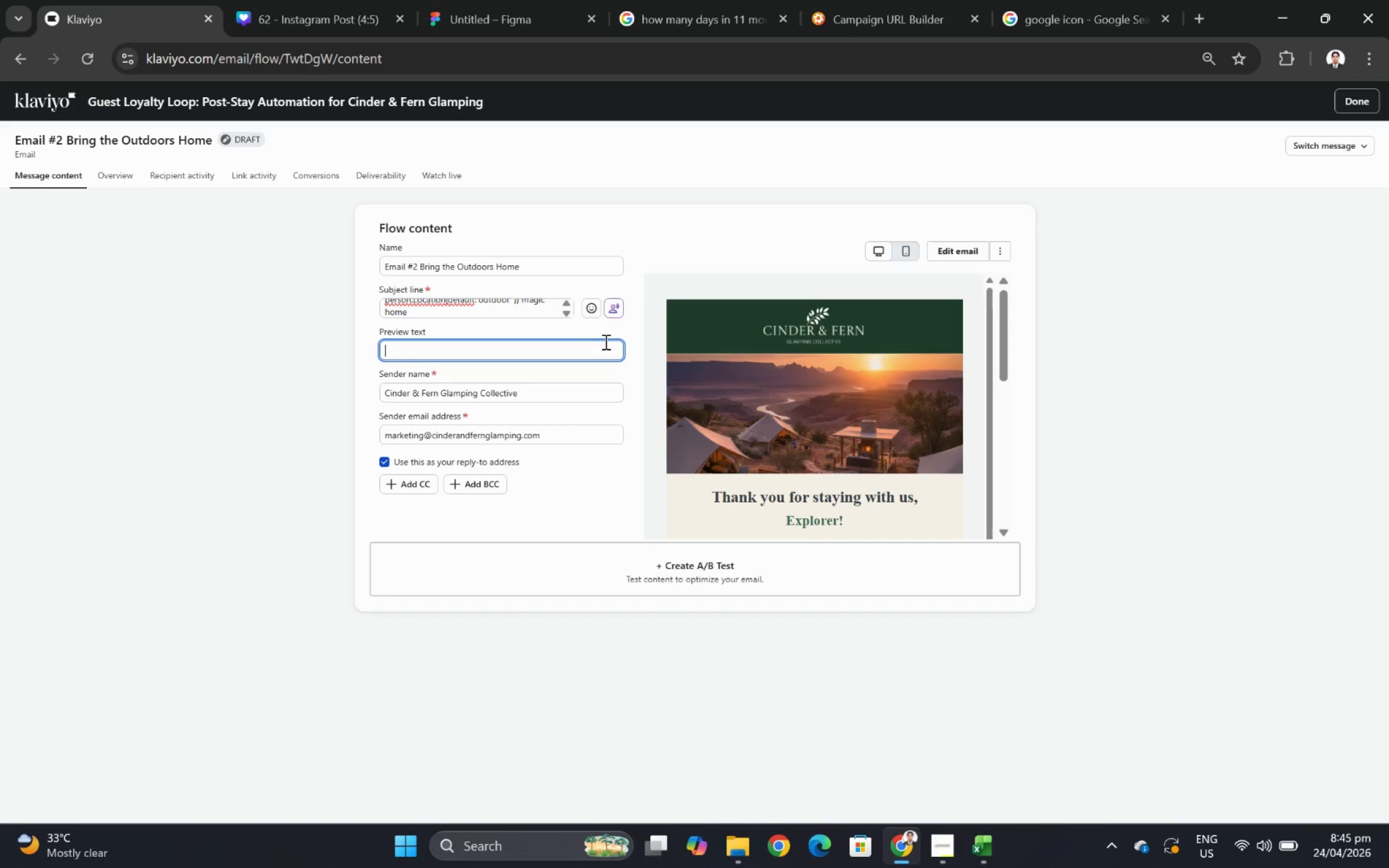 
wait(14.81)
 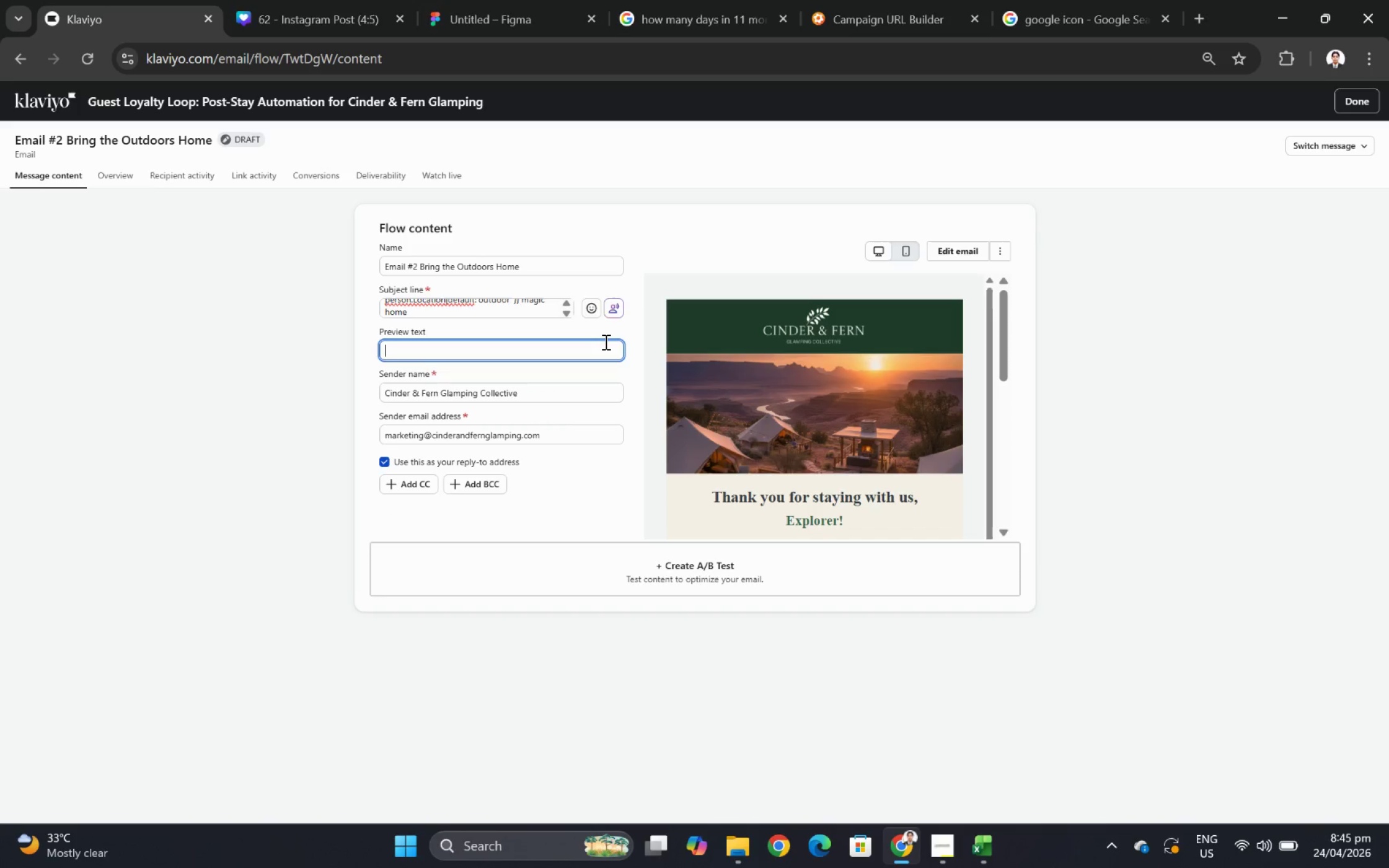 
left_click([950, 838])